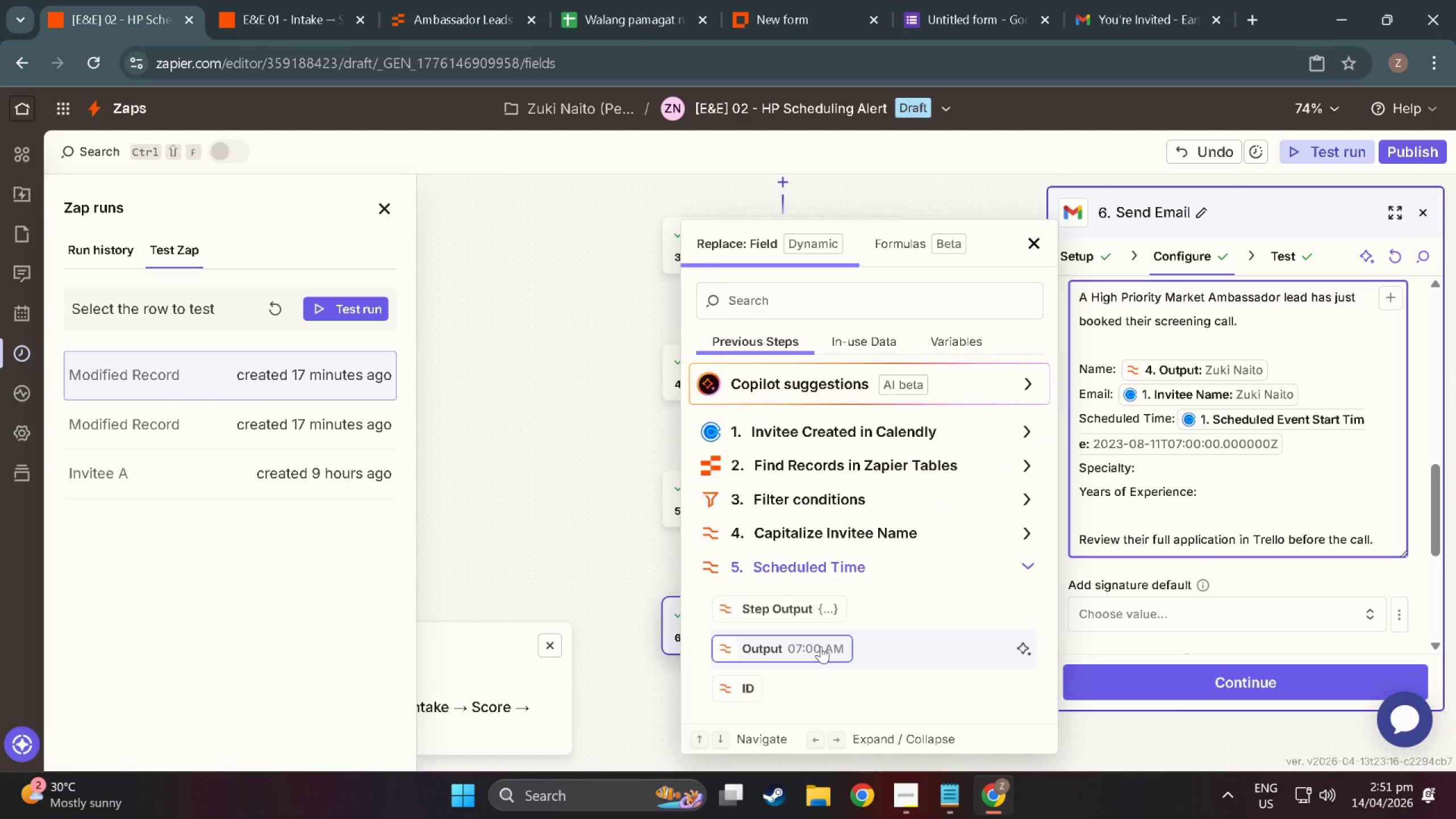 
left_click([820, 646])
 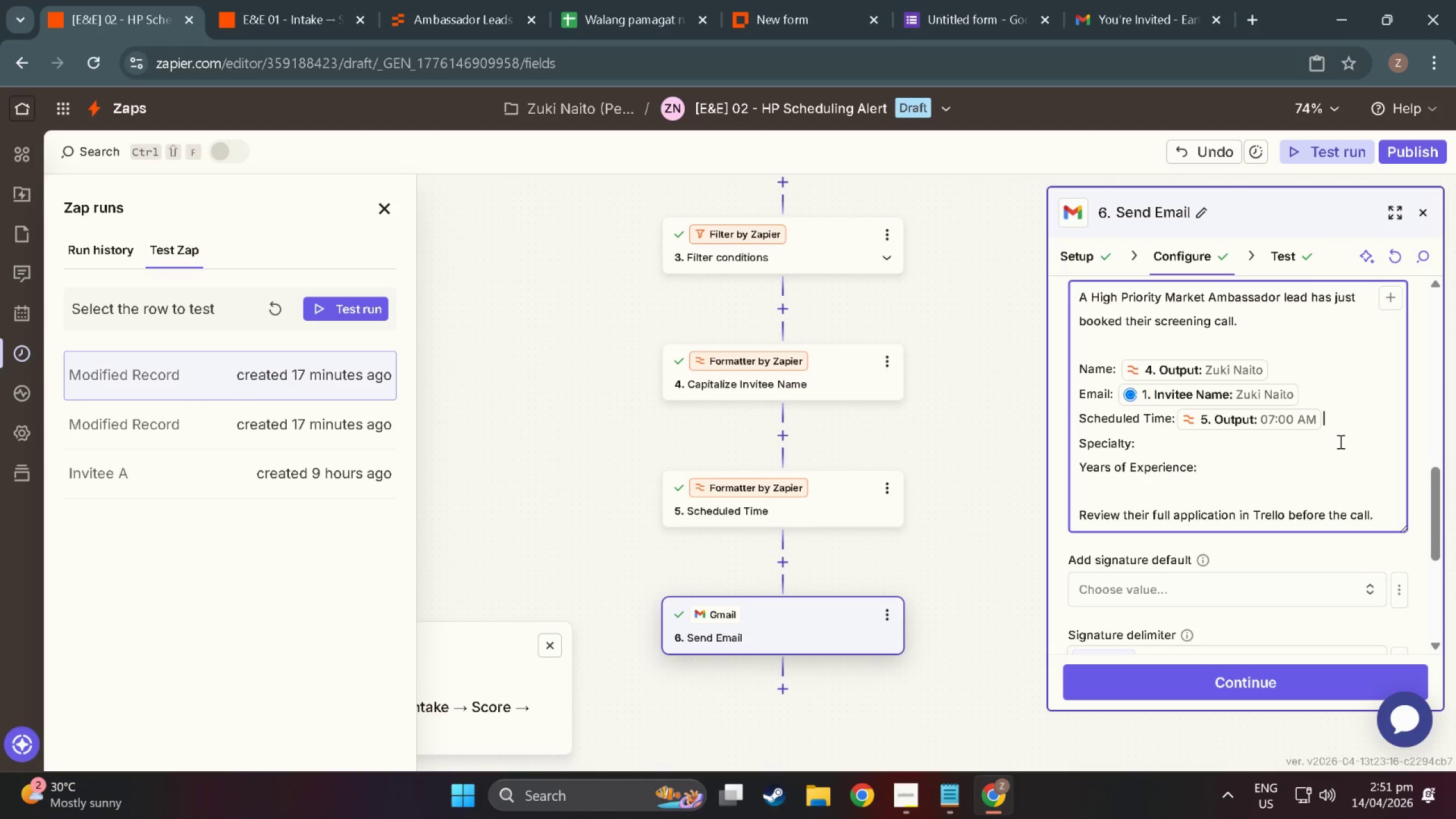 
wait(5.69)
 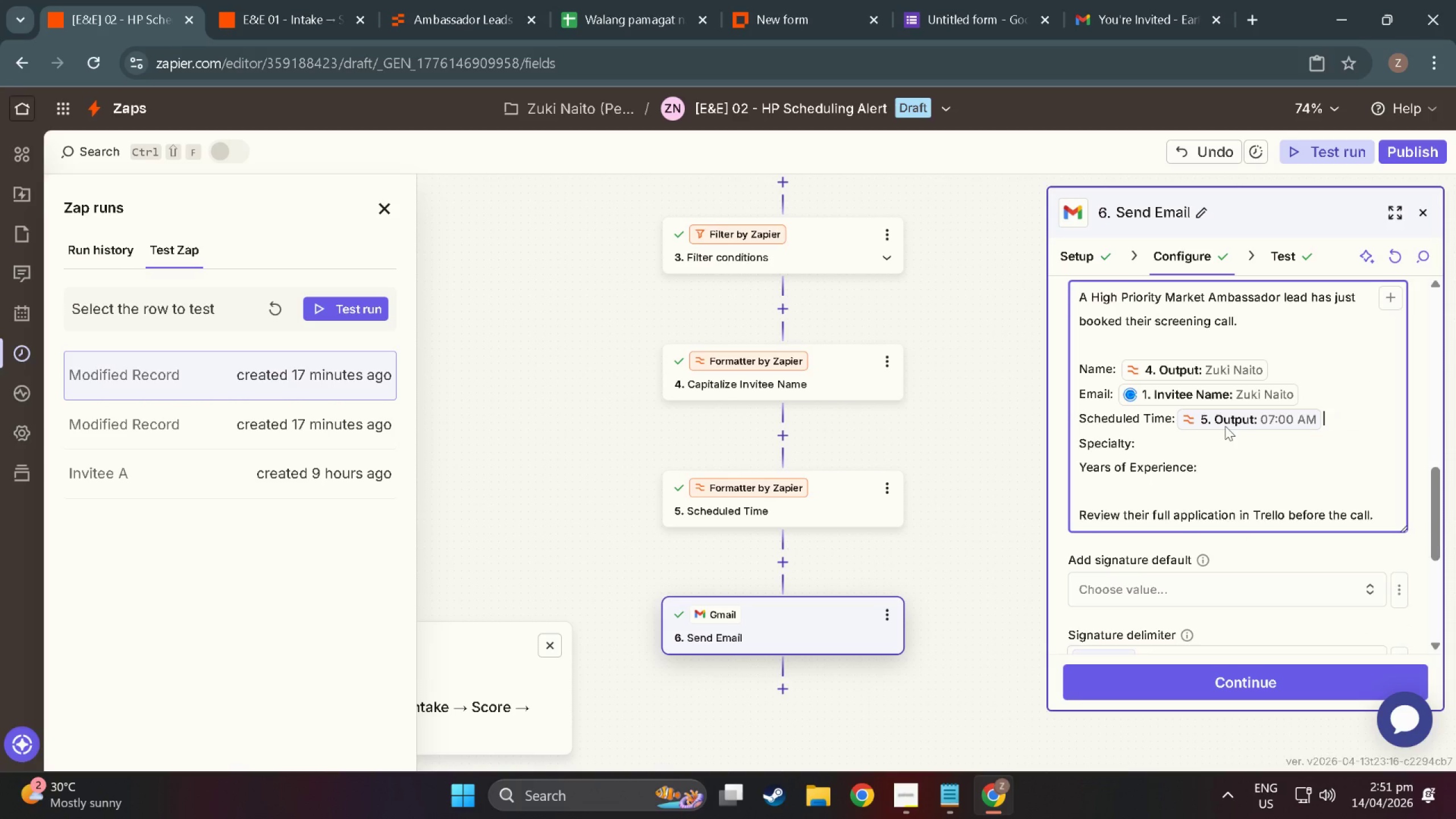 
mouse_move([1282, 421])
 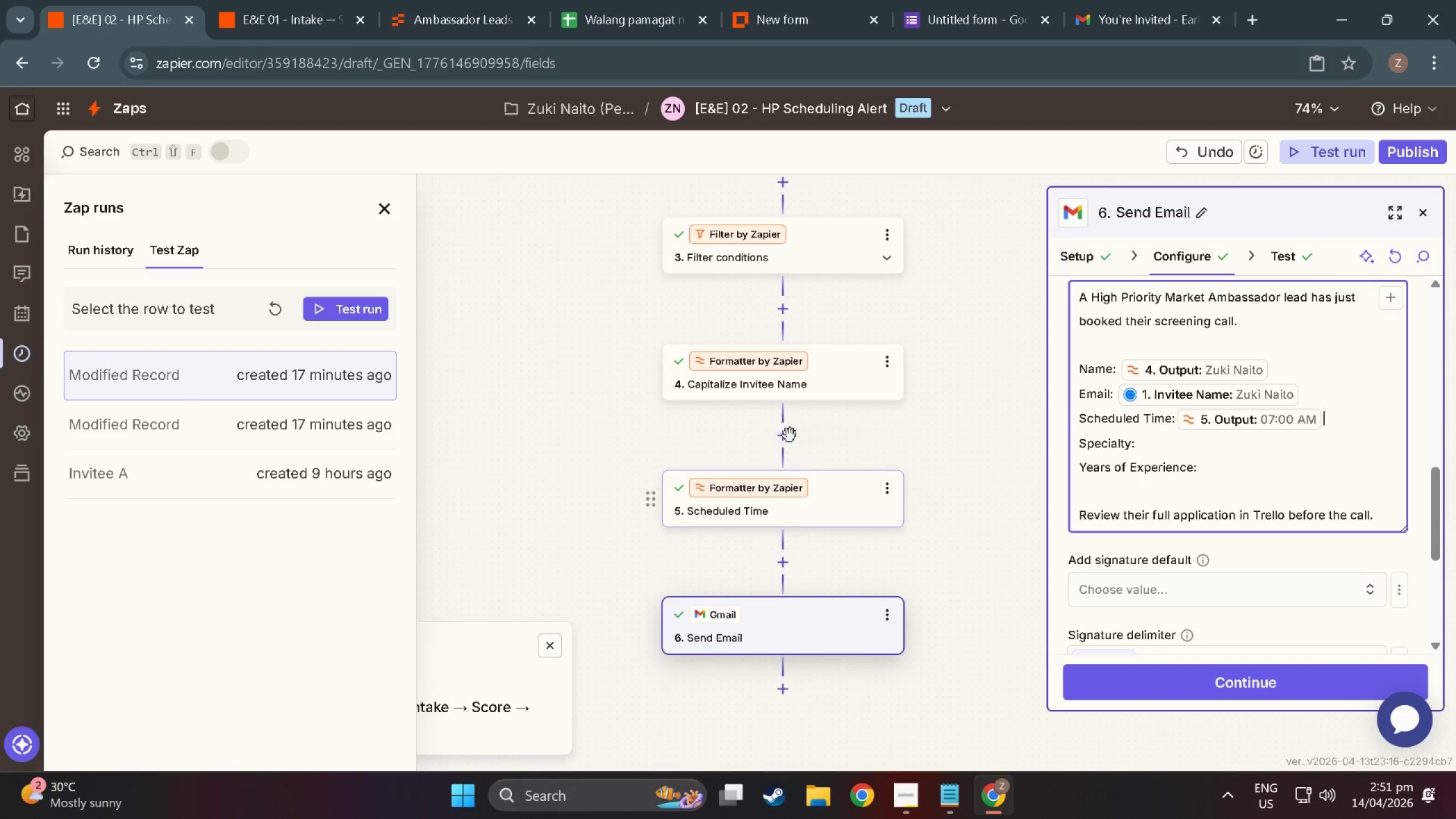 
scroll: coordinate [790, 436], scroll_direction: up, amount: 2.0
 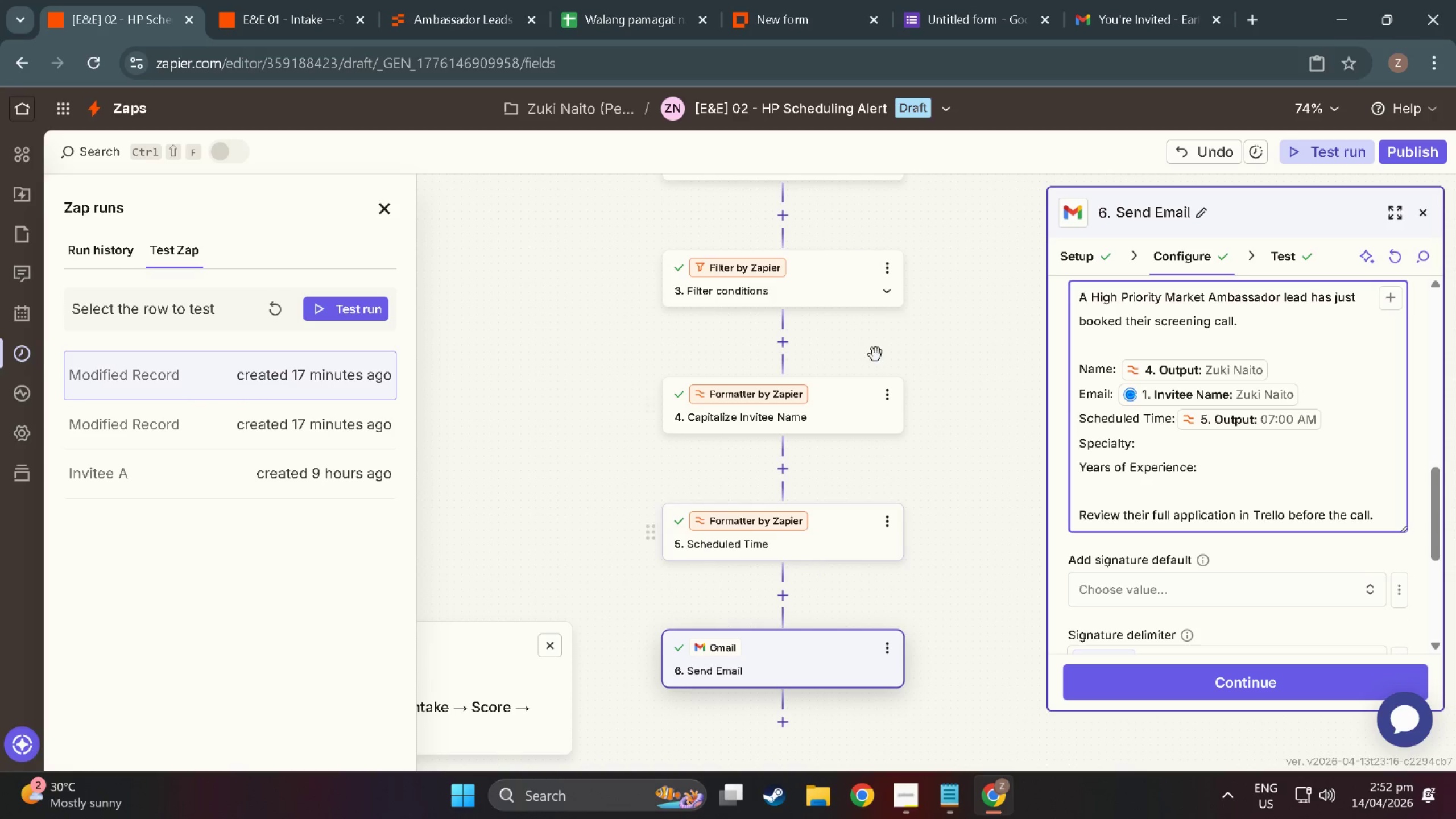 
wait(16.44)
 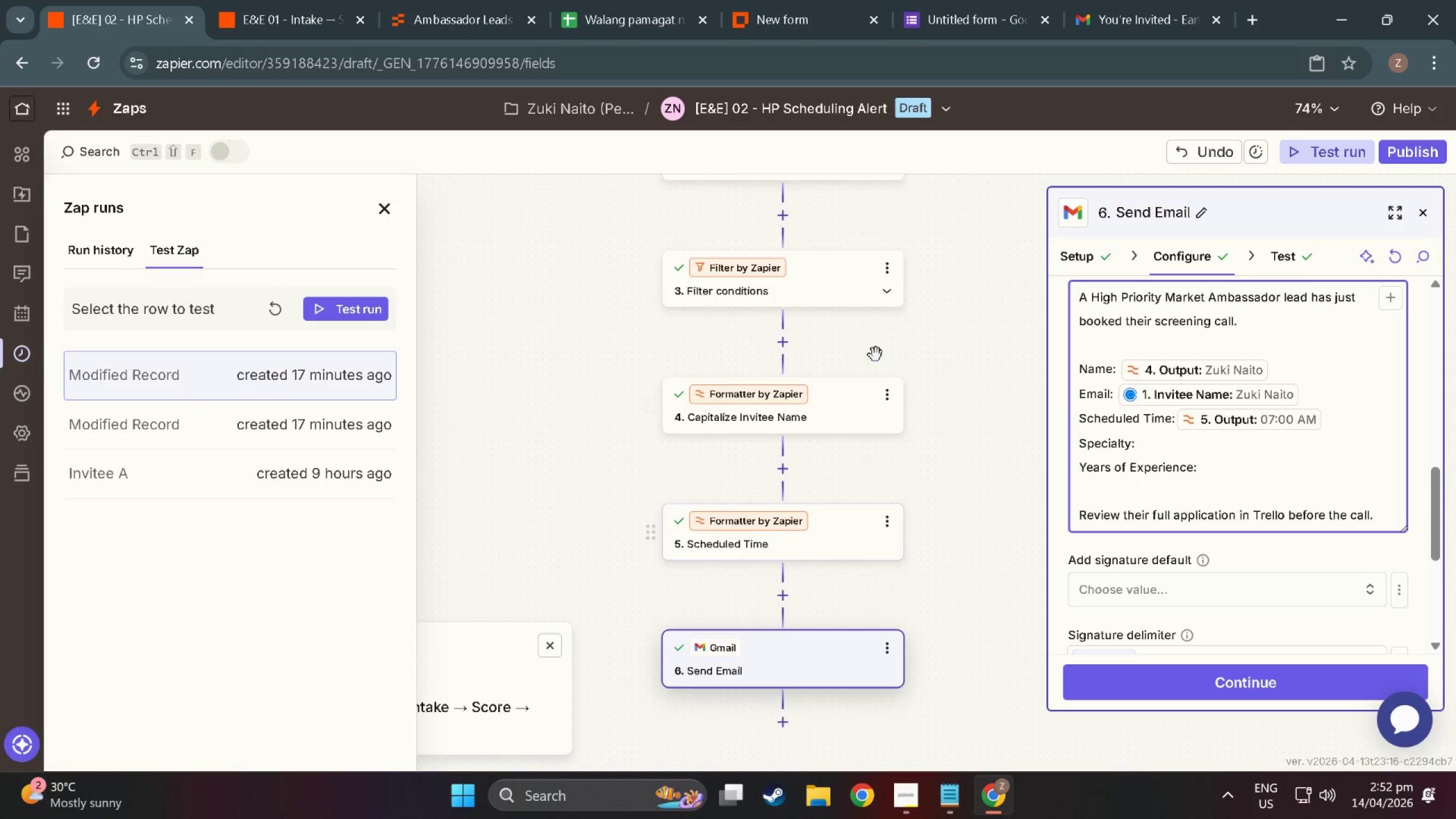 
left_click([1205, 471])
 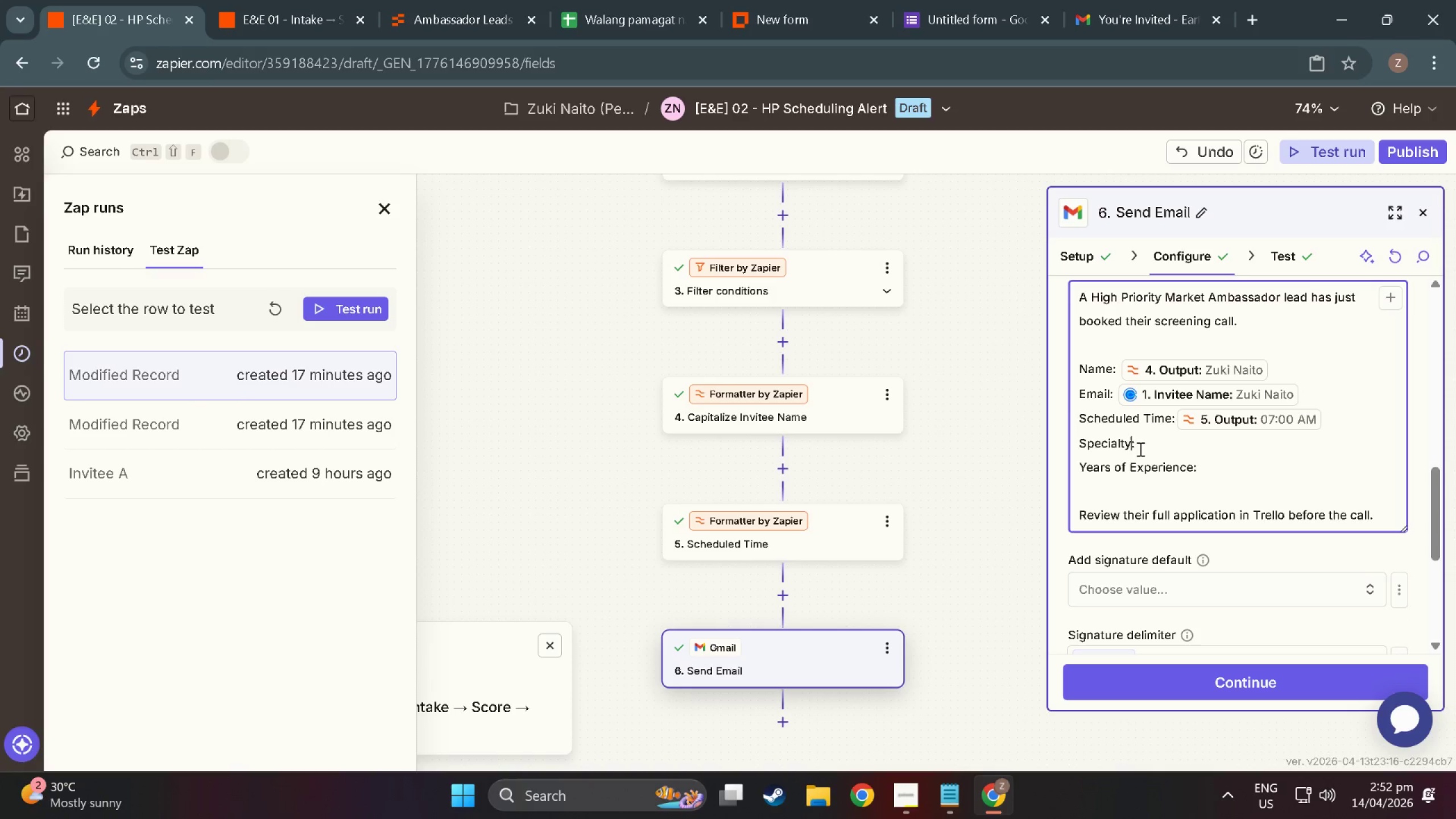 
double_click([1140, 449])
 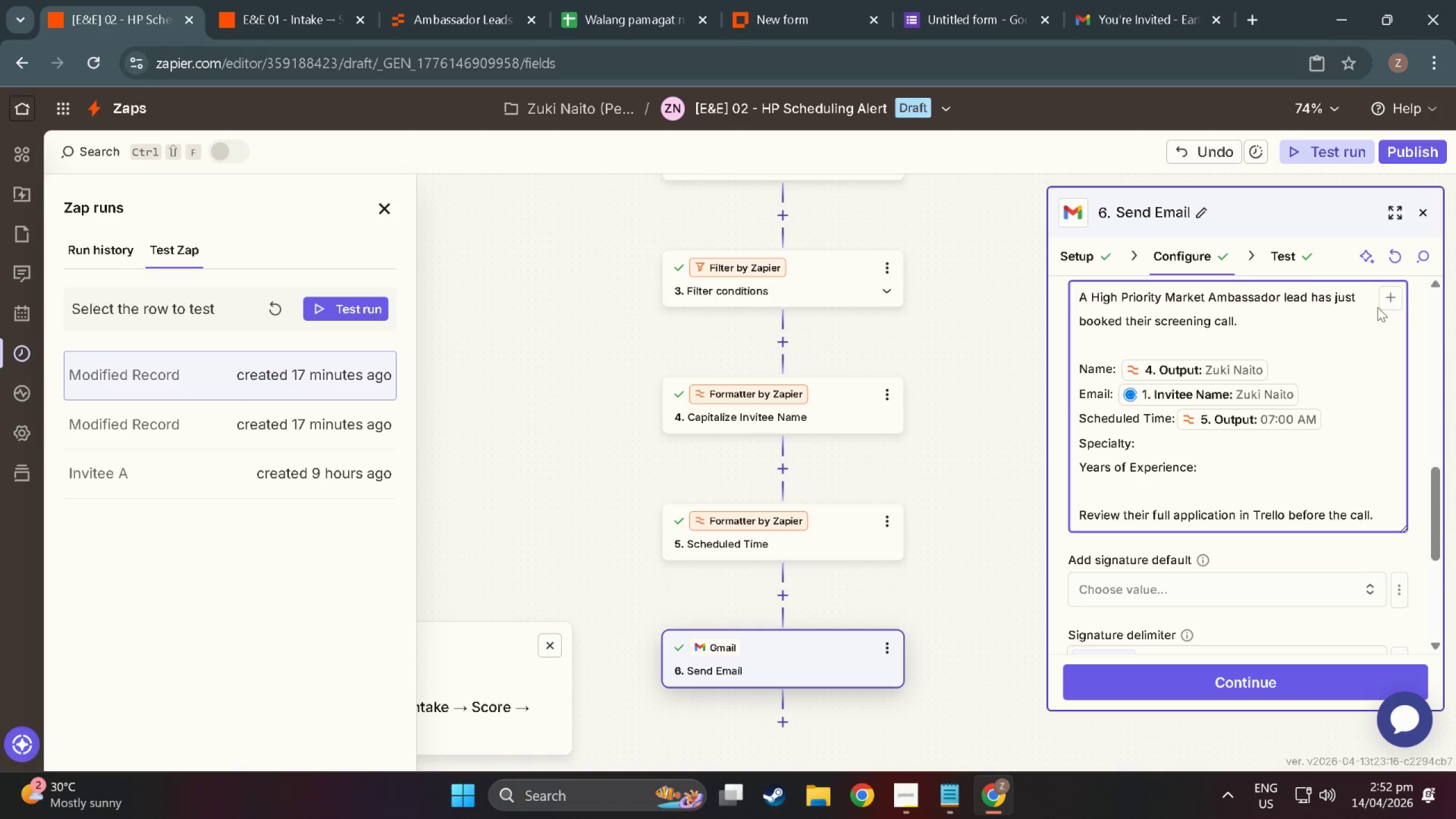 
left_click([1393, 301])
 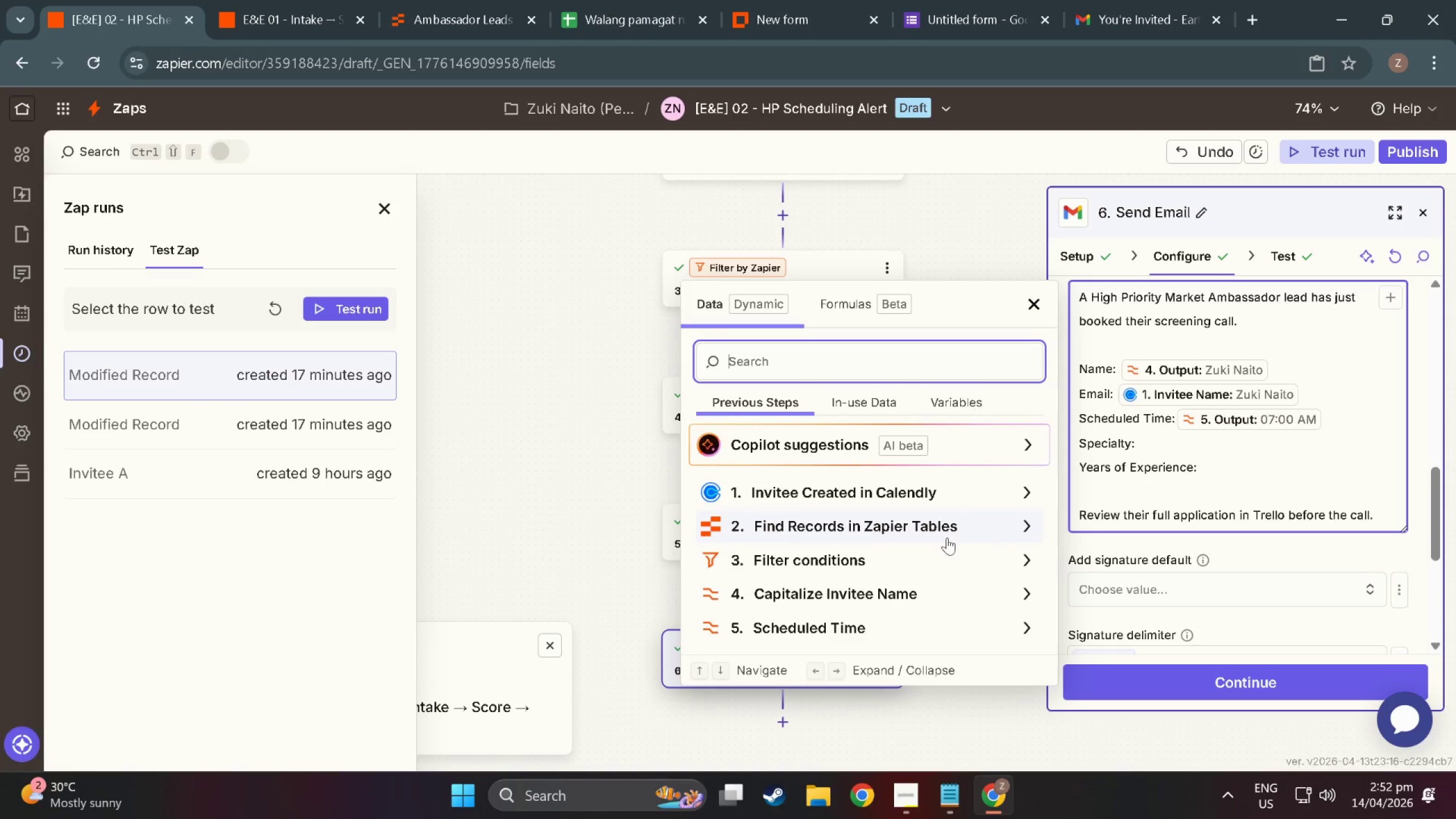 
left_click([881, 500])
 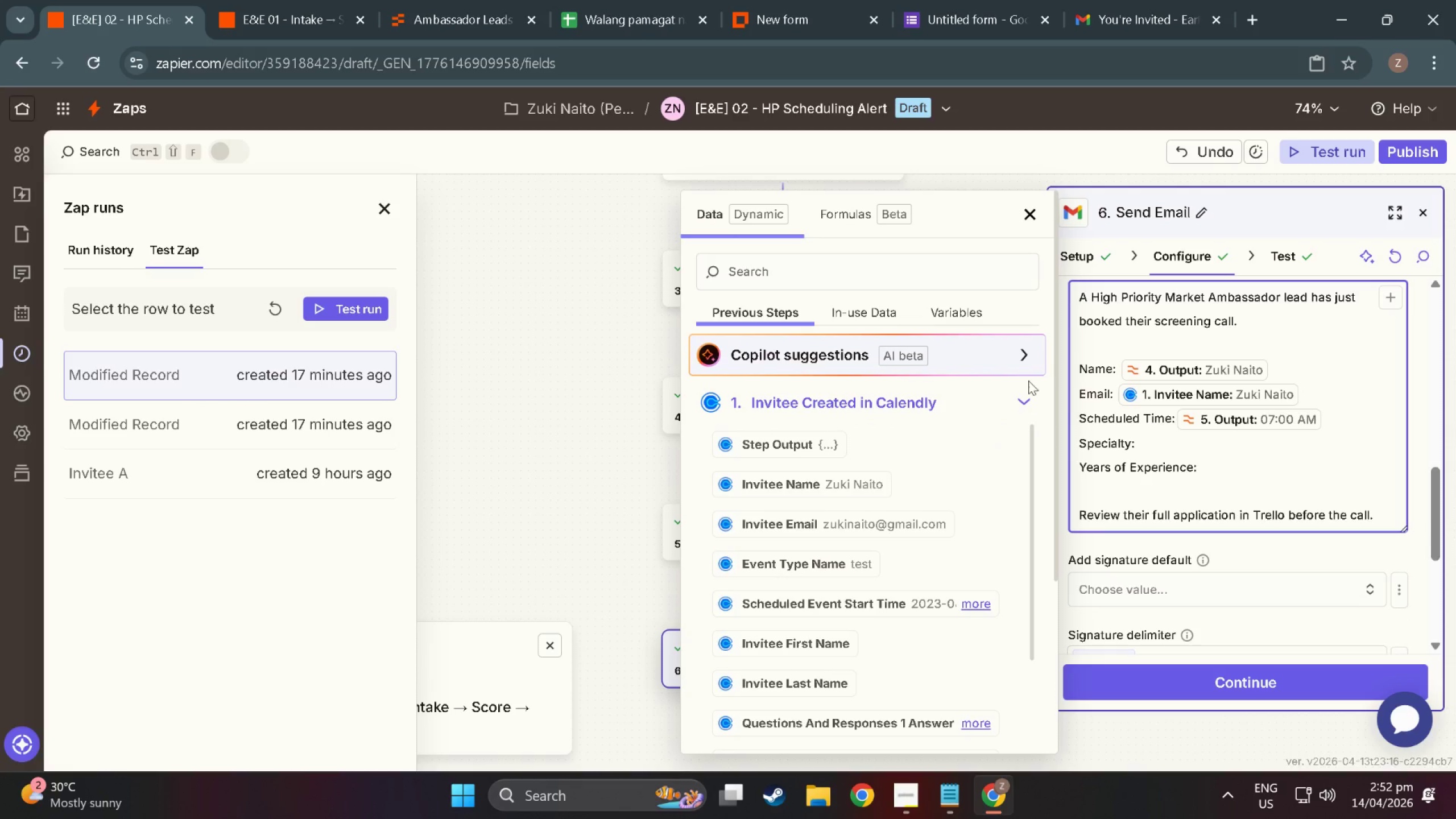 
left_click([1031, 410])
 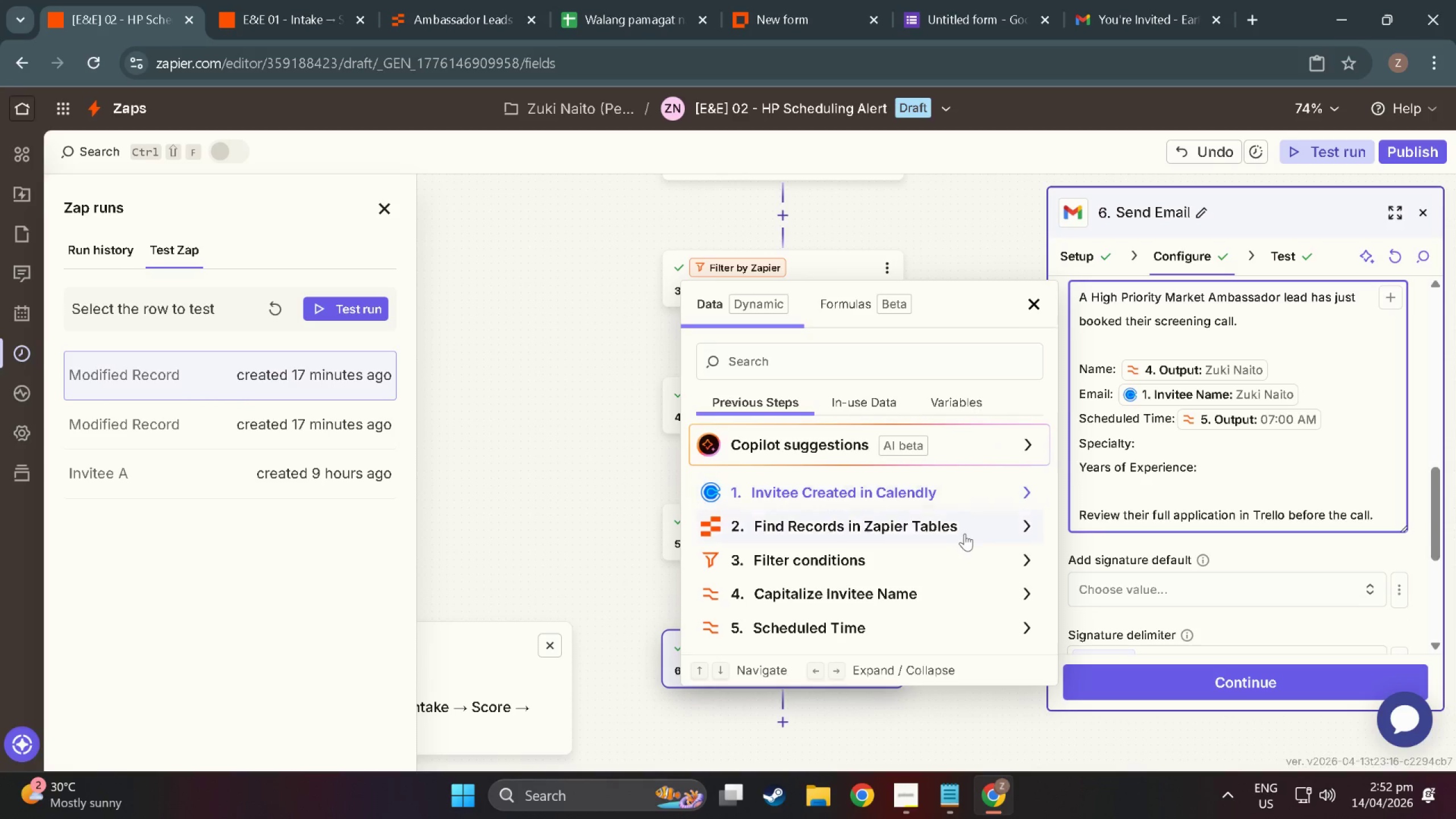 
left_click([963, 533])
 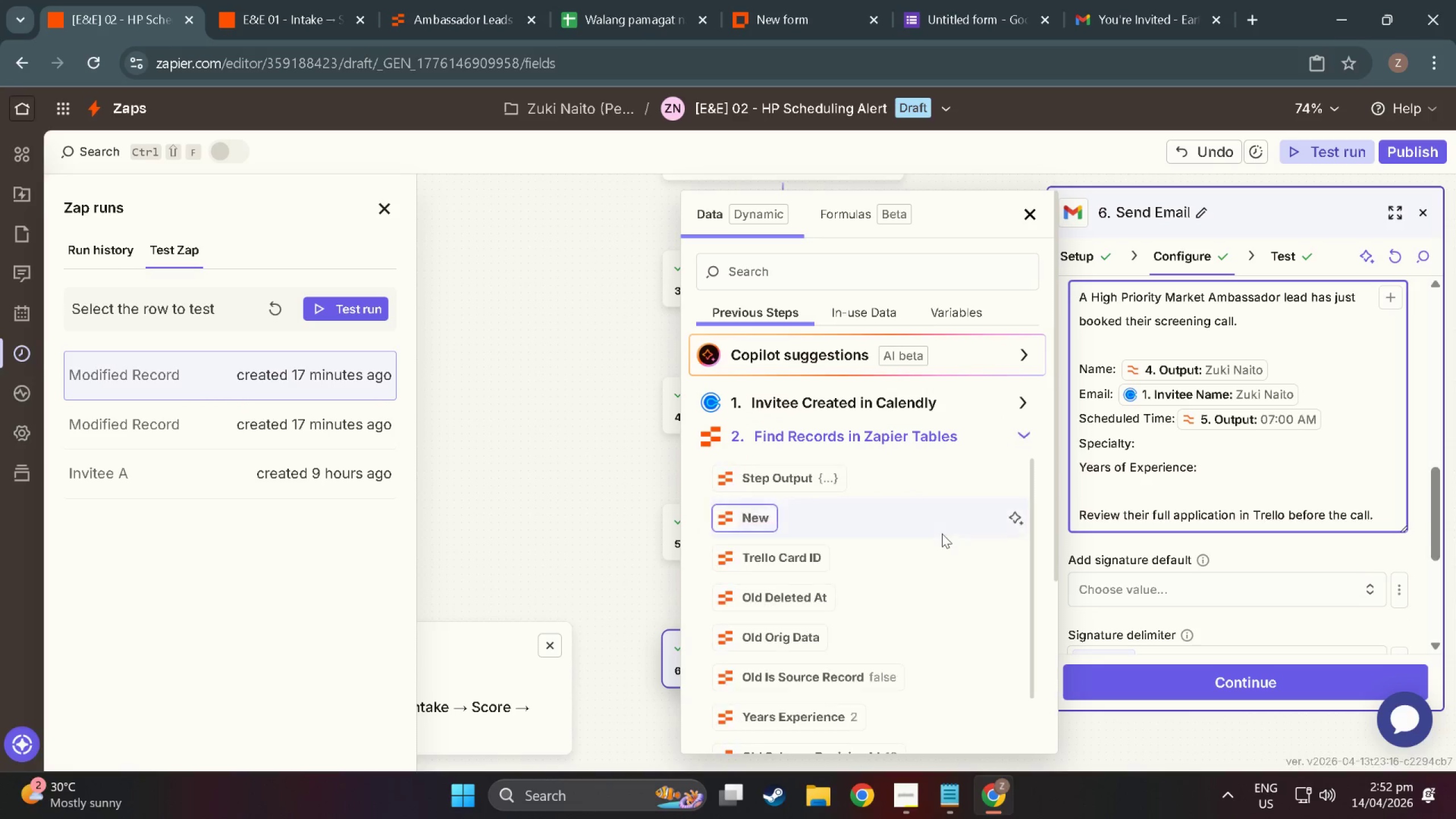 
scroll: coordinate [795, 590], scroll_direction: down, amount: 11.0
 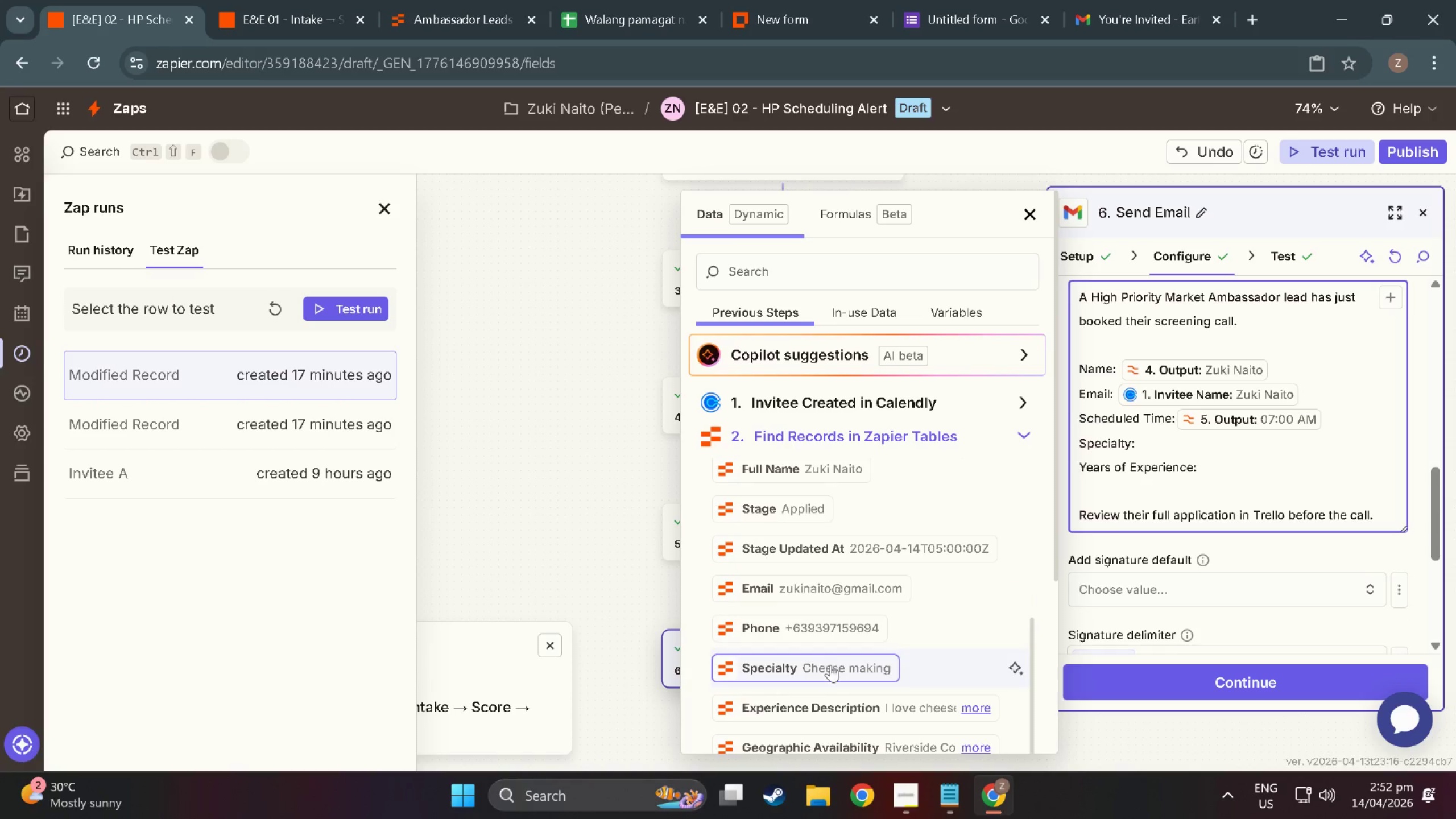 
left_click([830, 666])
 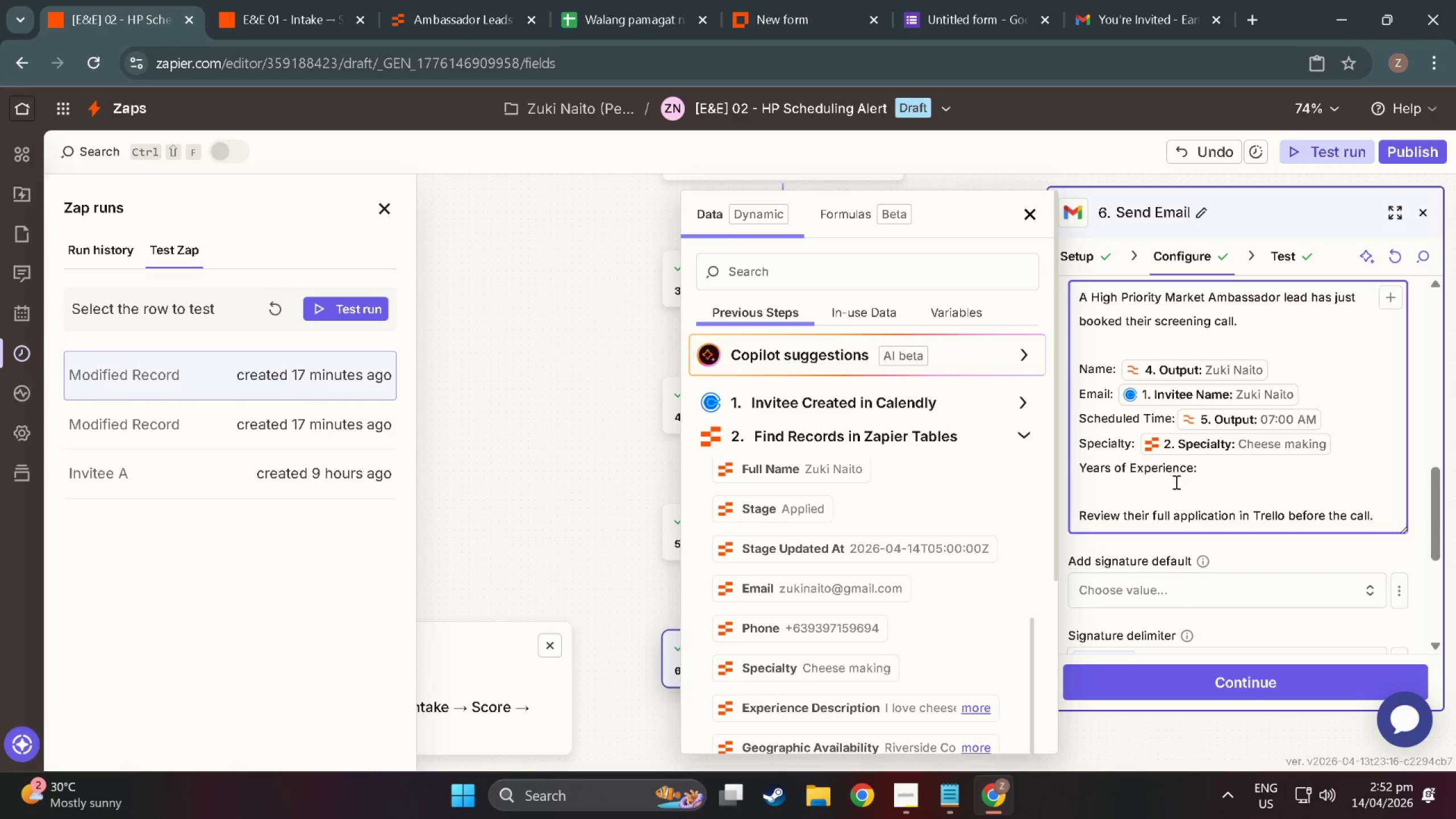 
left_click([1210, 483])
 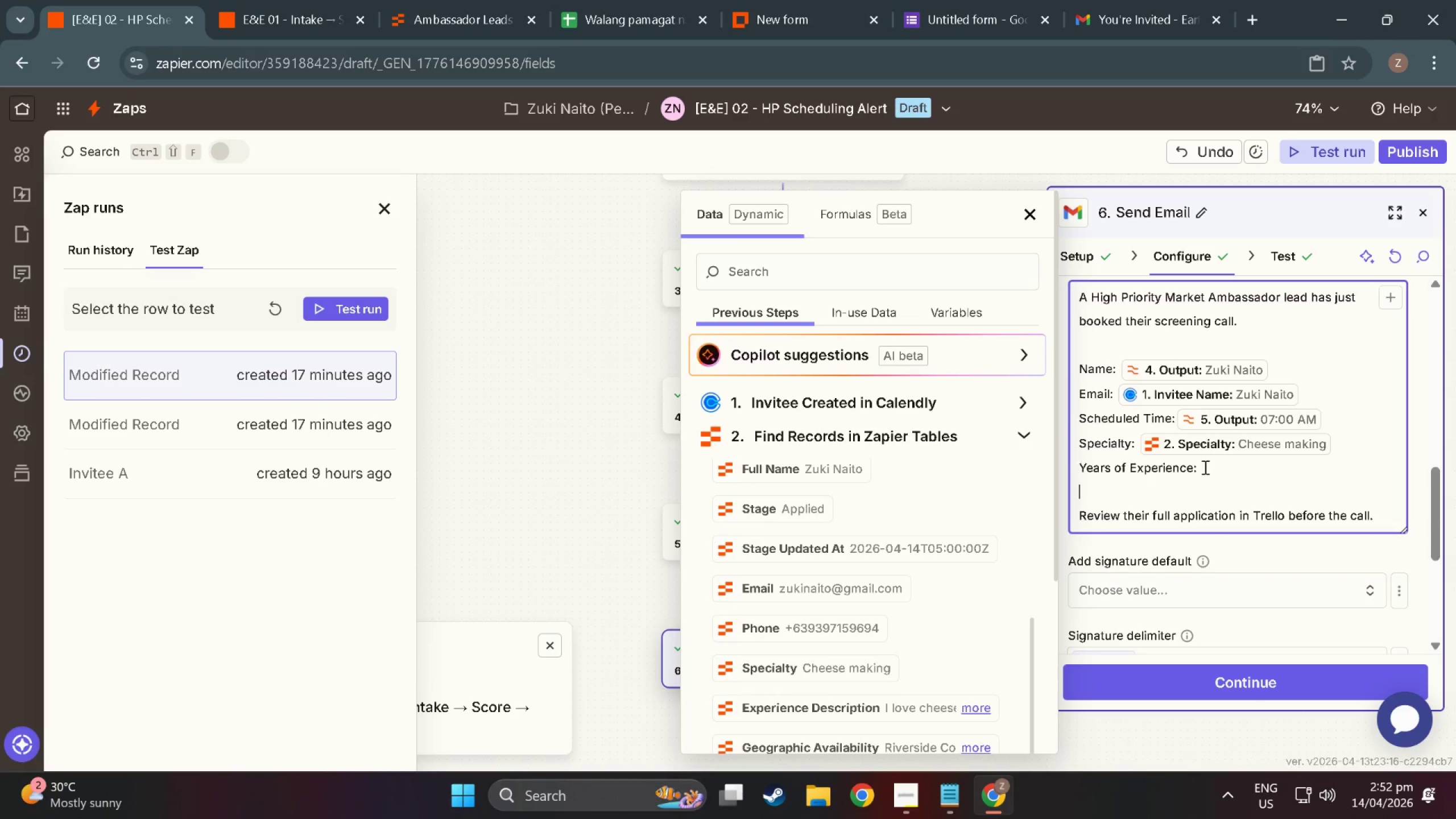 
left_click([1204, 467])
 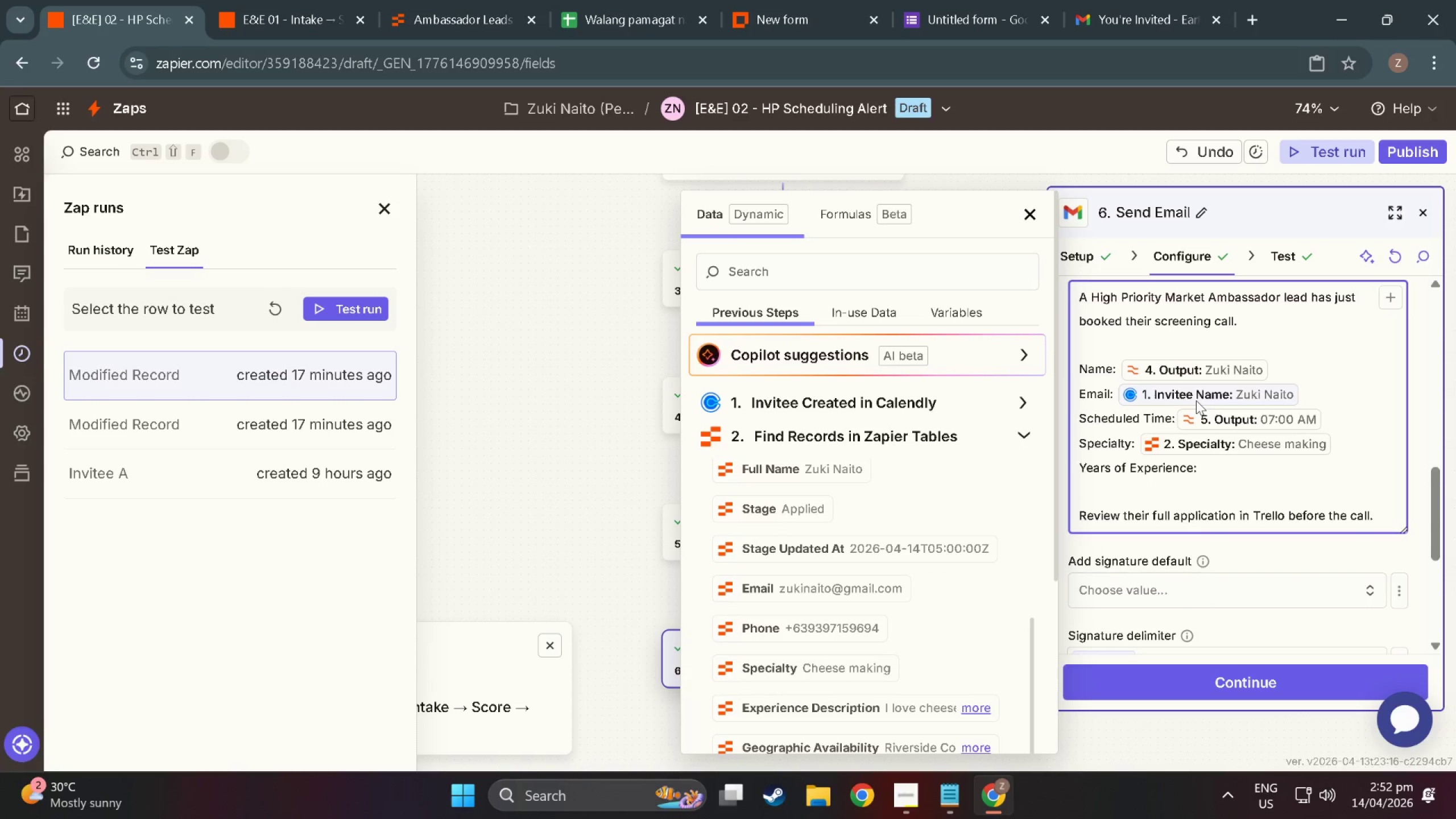 
key(Space)
 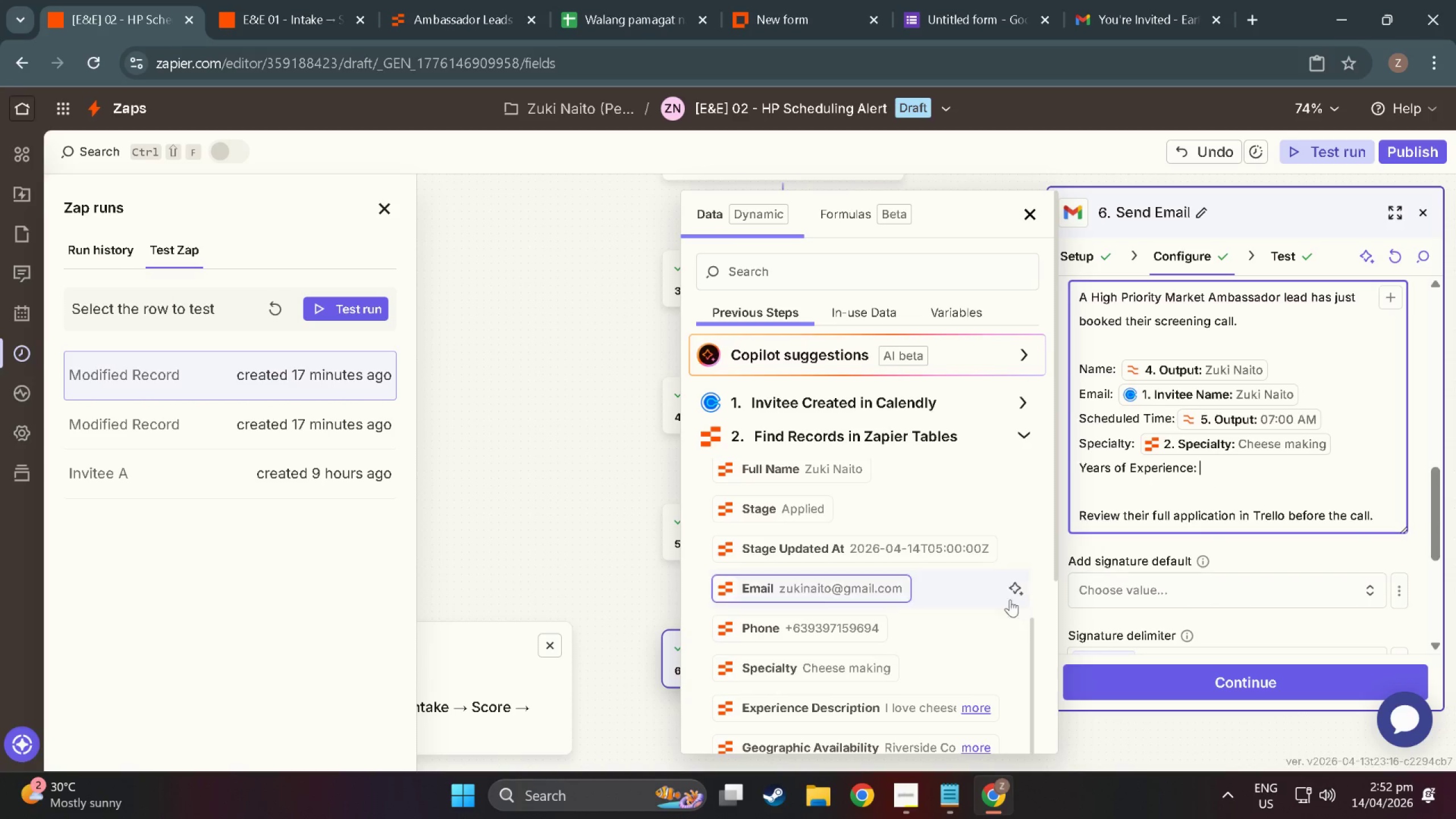 
scroll: coordinate [811, 642], scroll_direction: down, amount: 13.0
 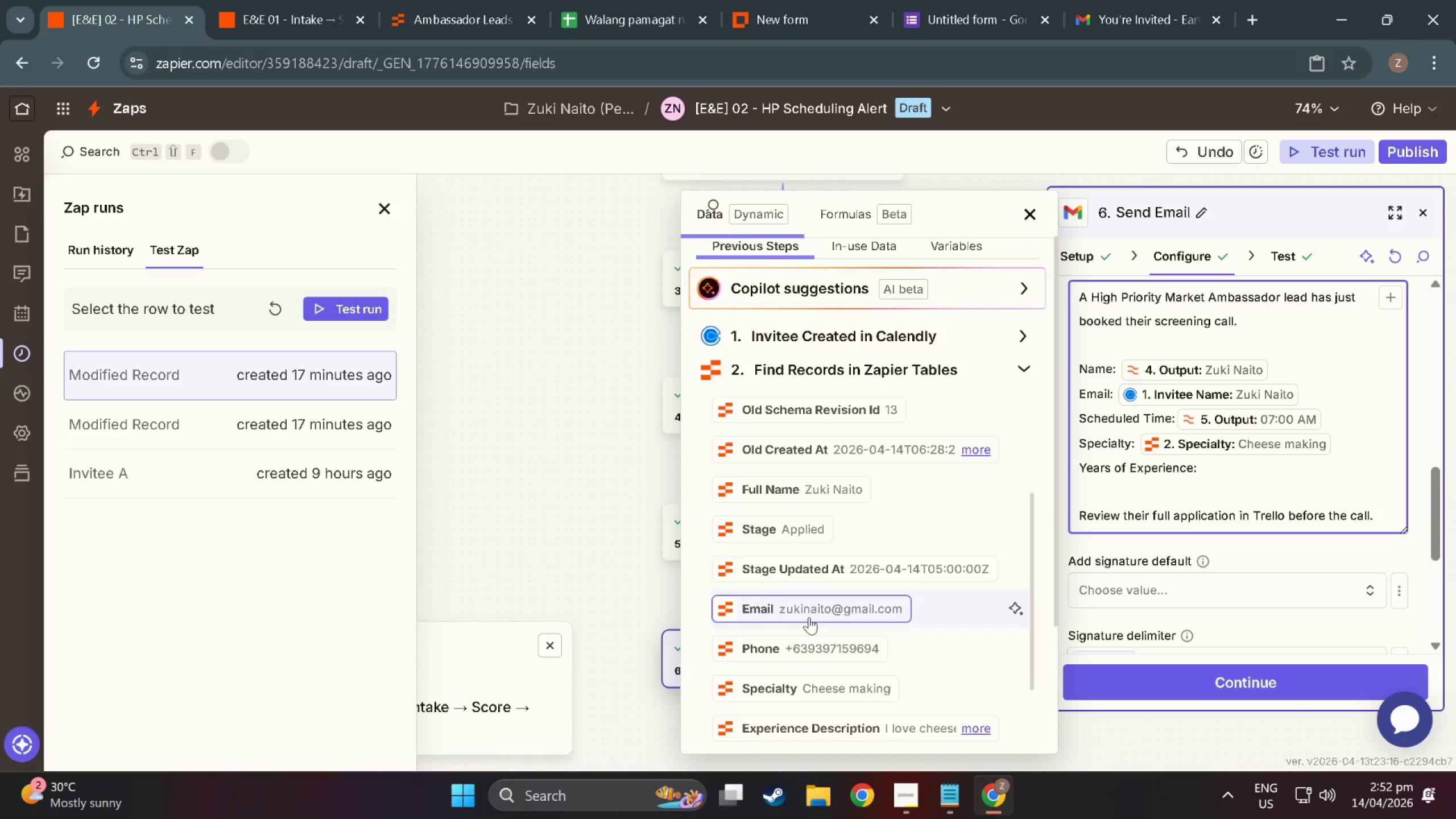 
scroll: coordinate [781, 533], scroll_direction: up, amount: 4.0
 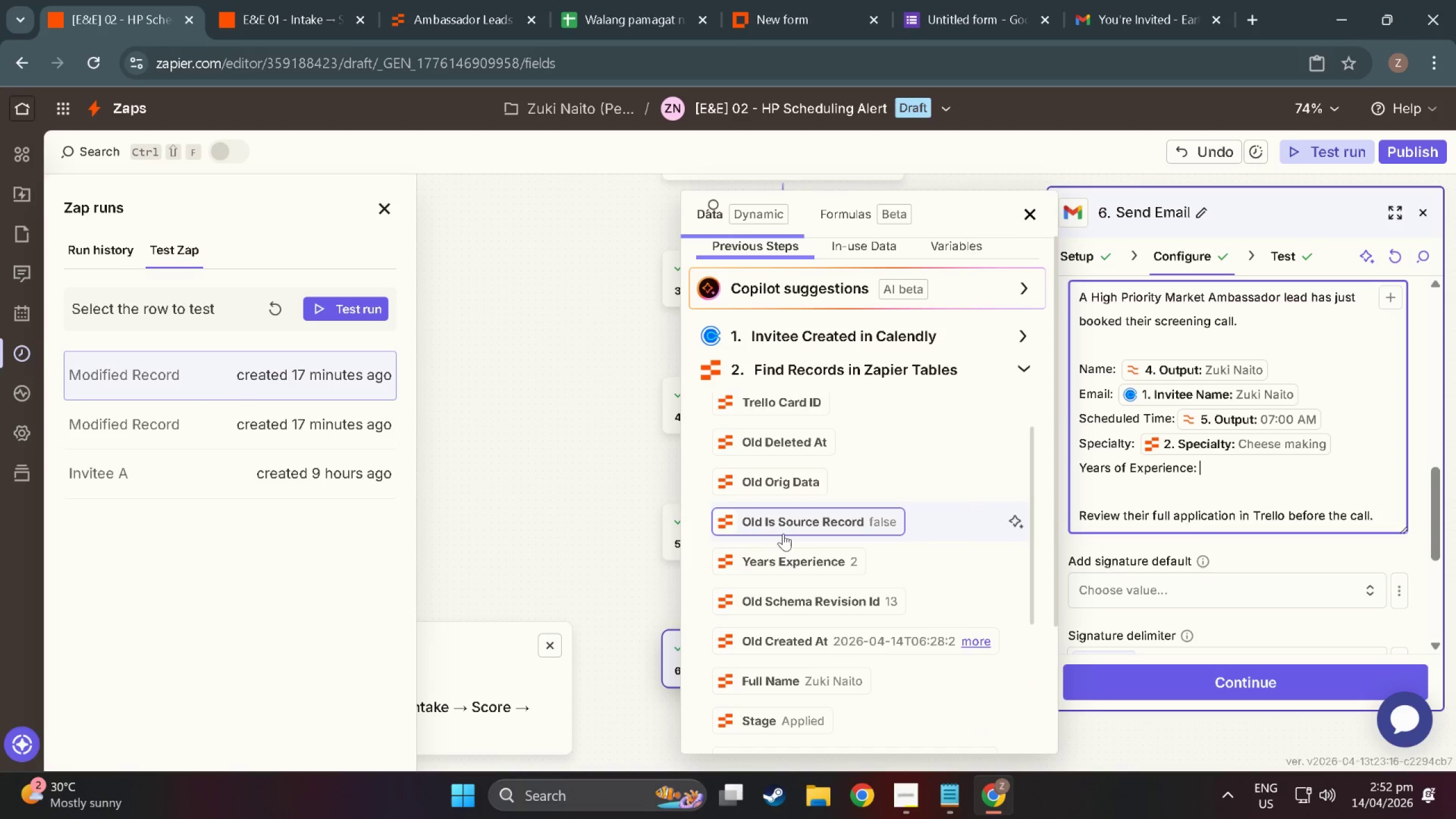 
scroll: coordinate [832, 564], scroll_direction: none, amount: 0.0
 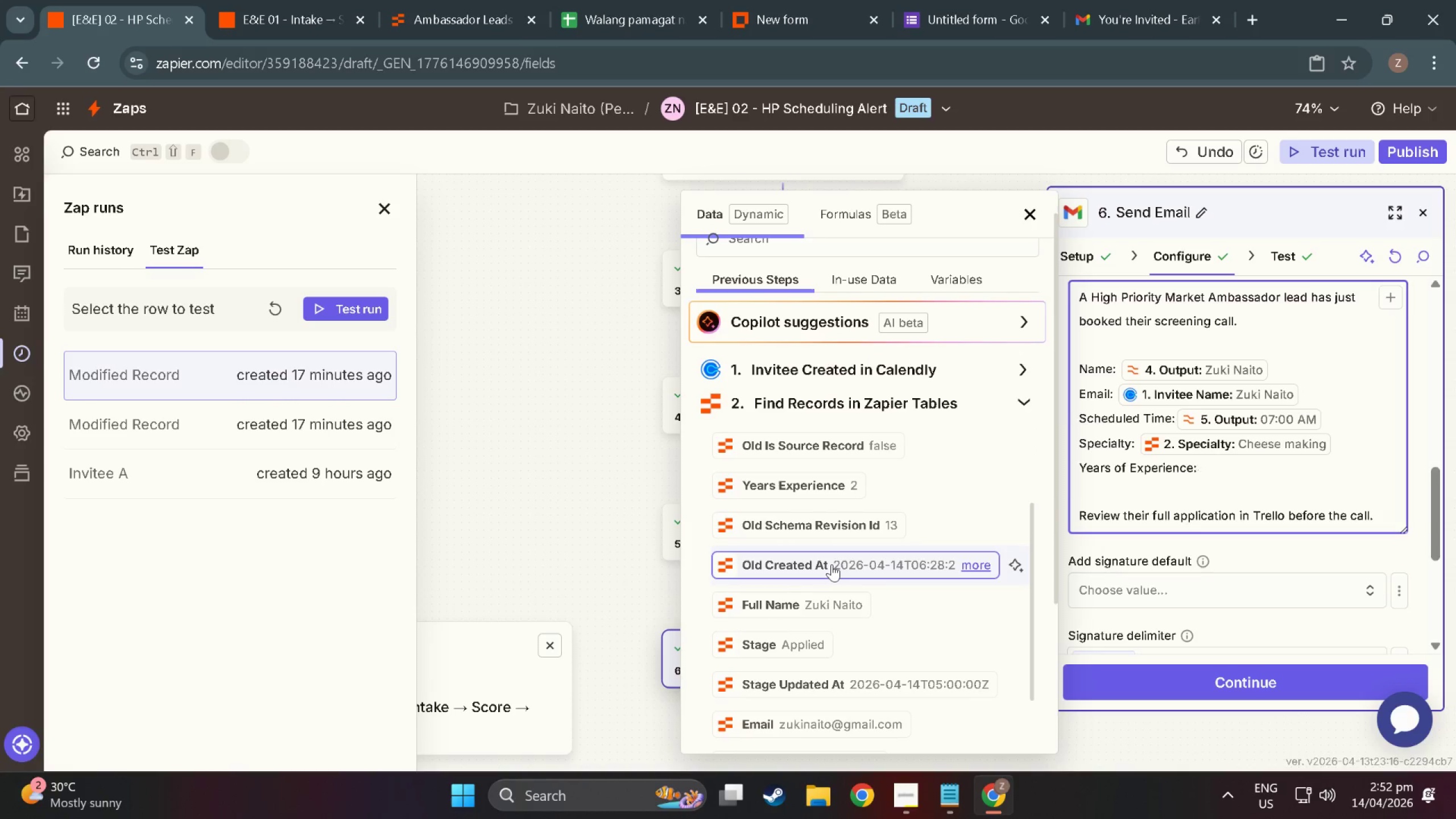 
scroll: coordinate [786, 653], scroll_direction: down, amount: 17.0
 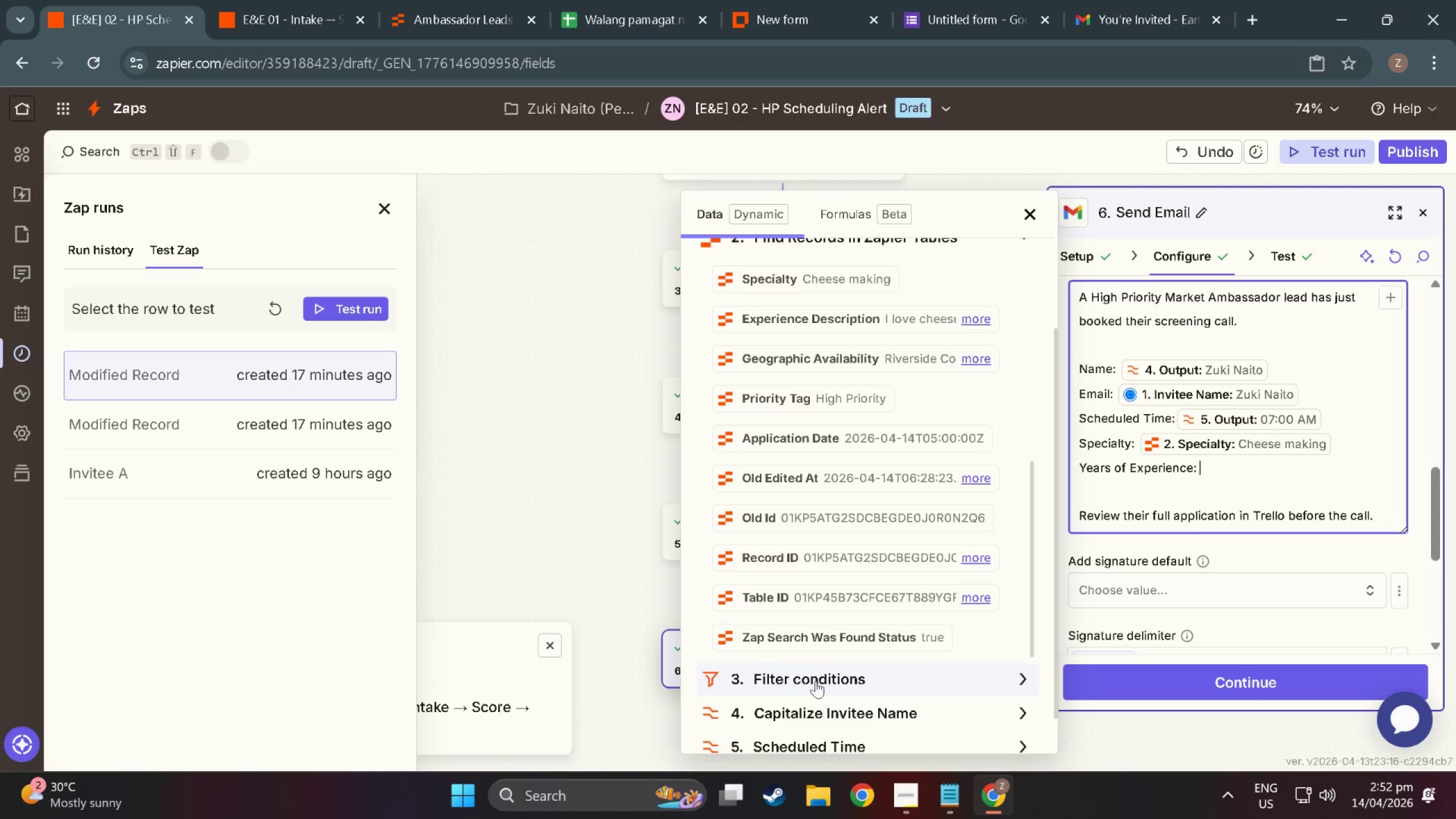 
scroll: coordinate [792, 464], scroll_direction: up, amount: 11.0
 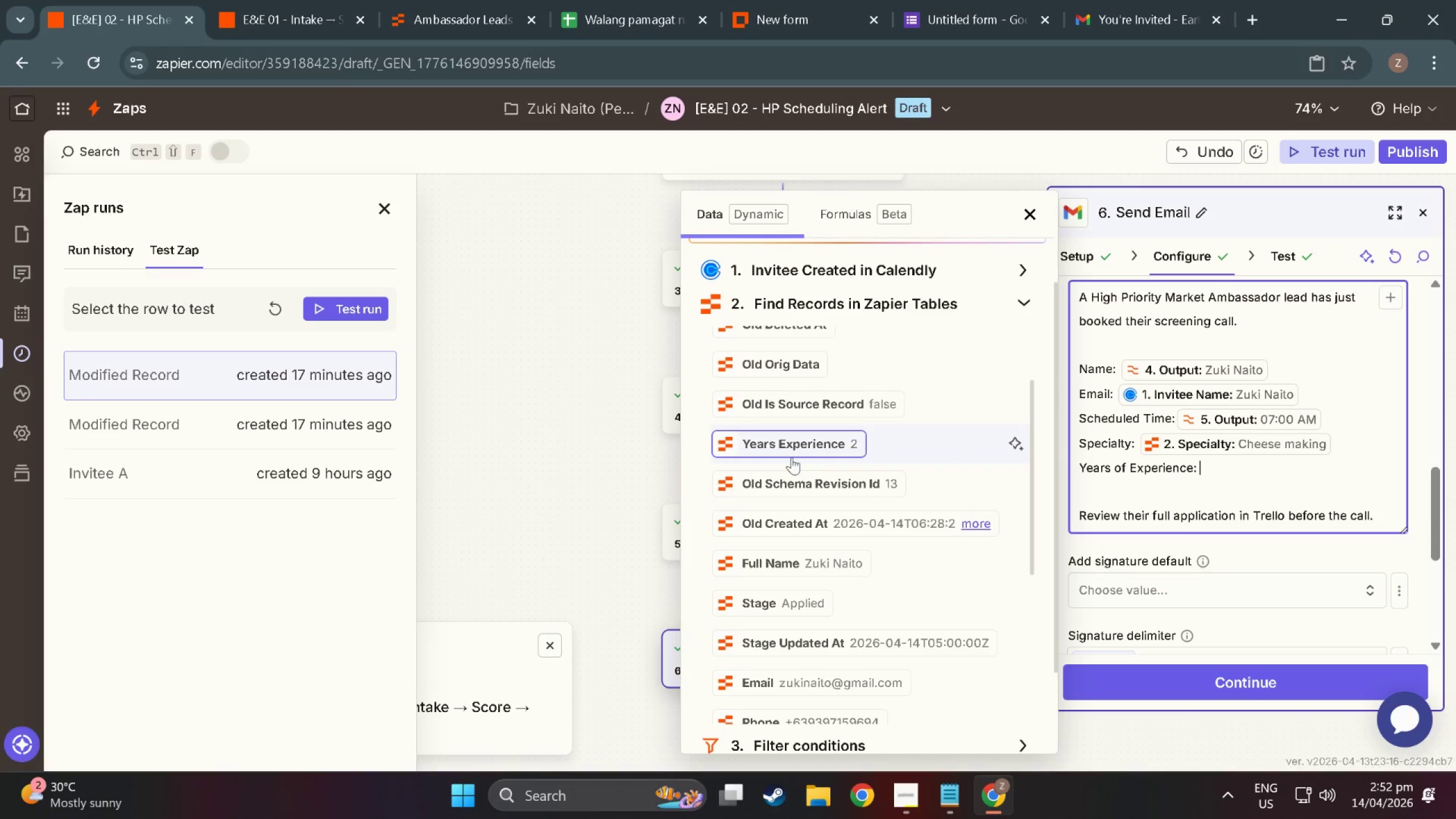 
left_click([793, 454])
 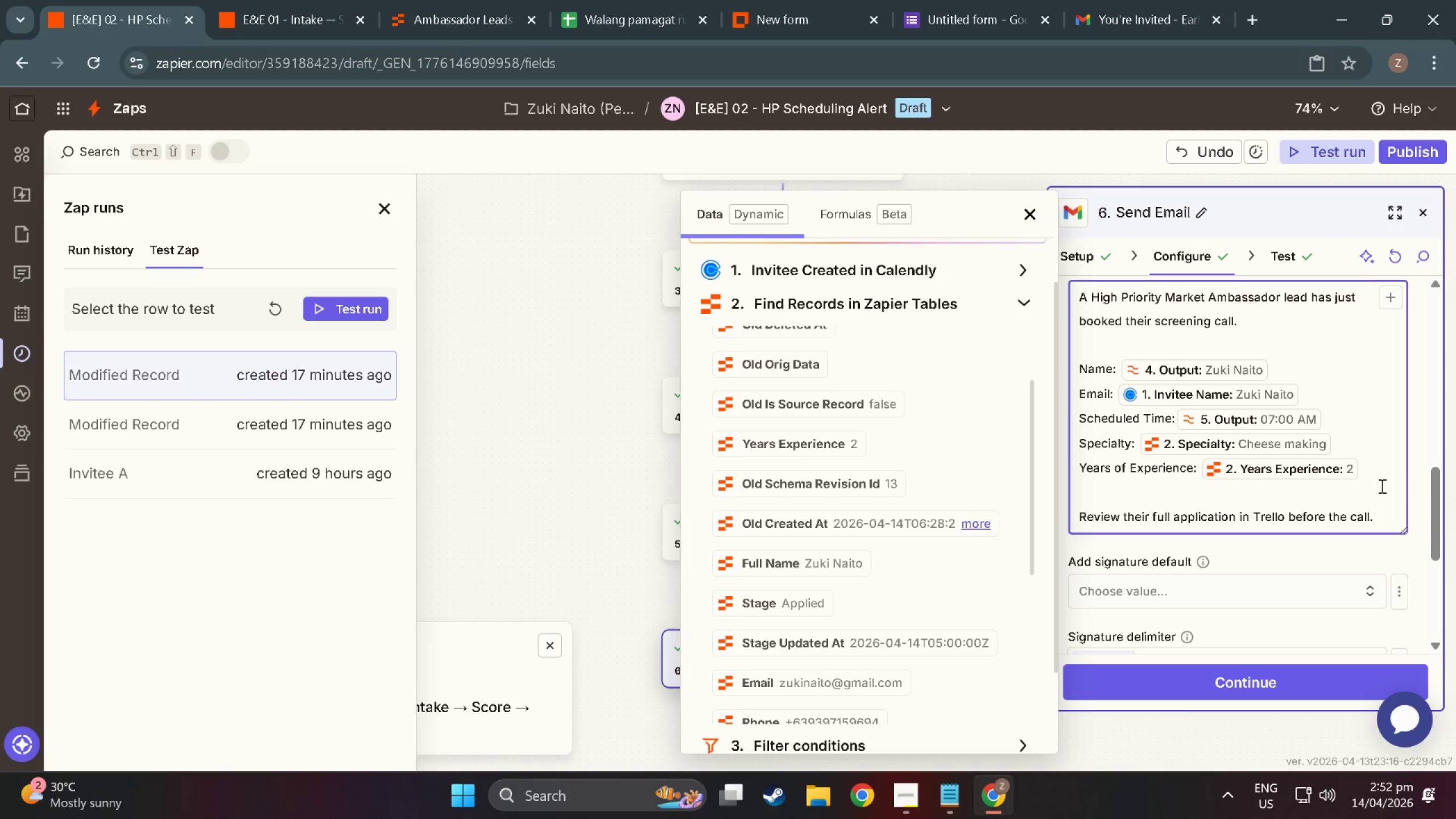 
scroll: coordinate [1368, 486], scroll_direction: down, amount: 2.0
 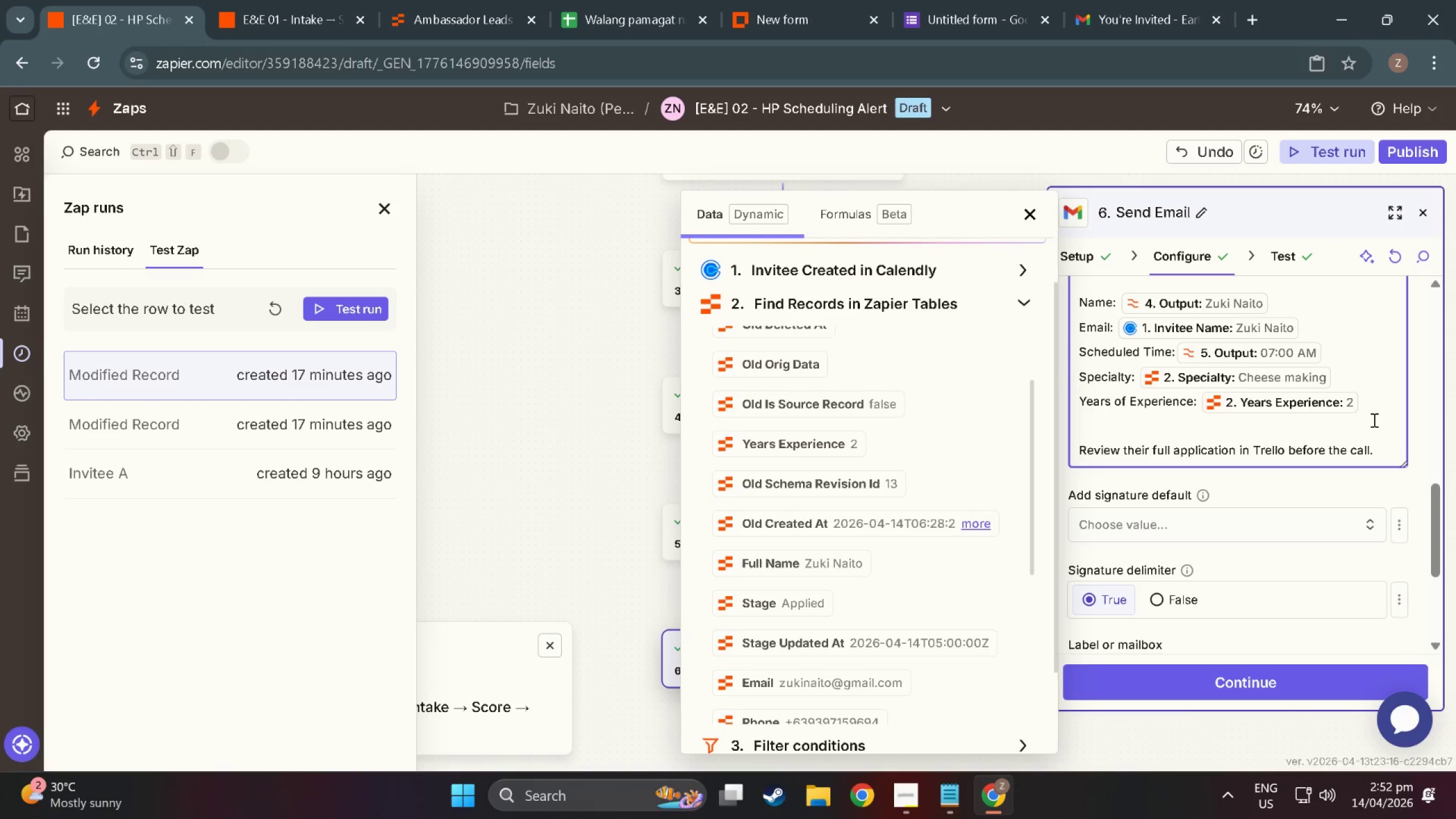 
left_click([1374, 420])
 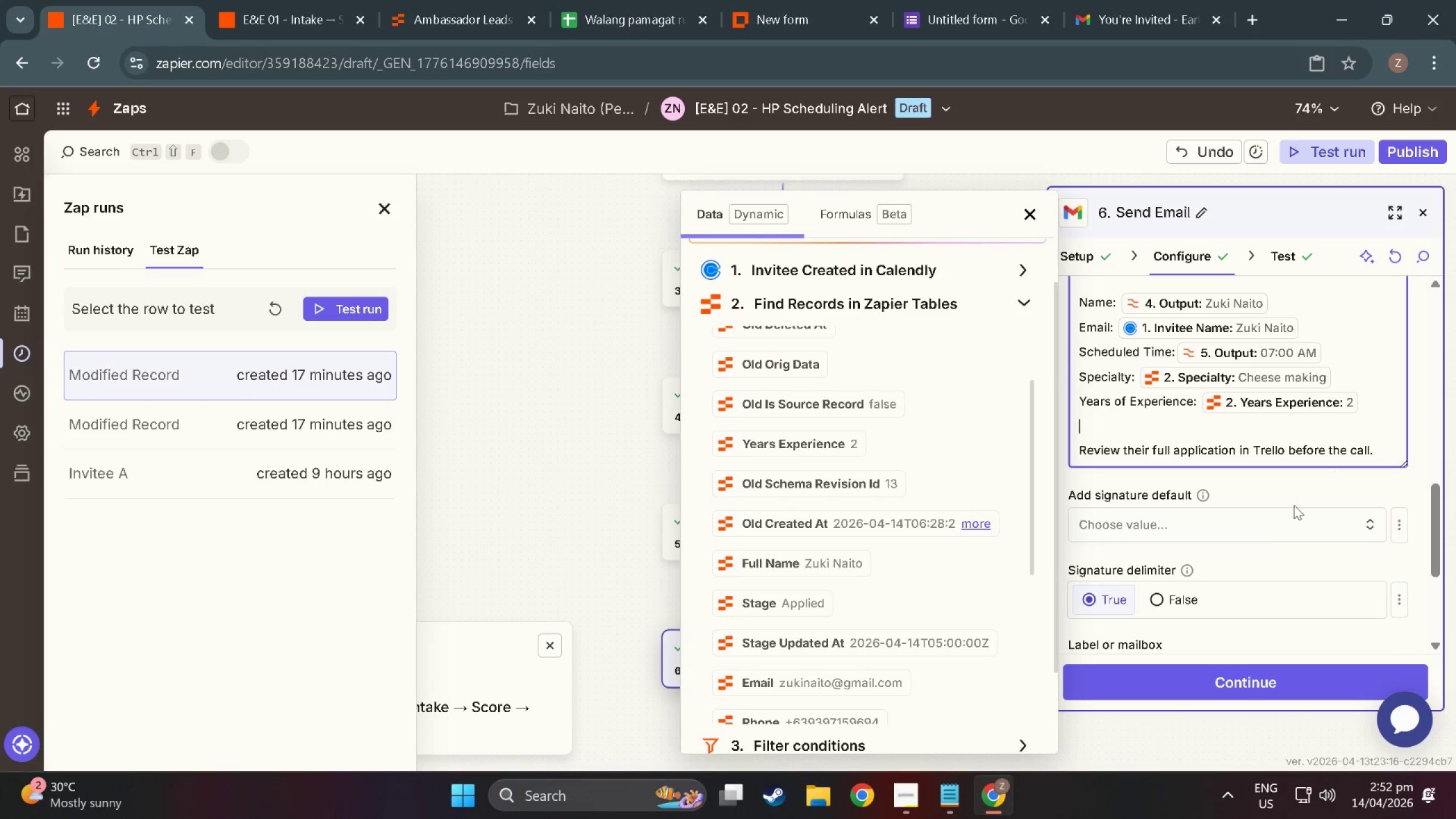 
scroll: coordinate [1252, 524], scroll_direction: down, amount: 2.0
 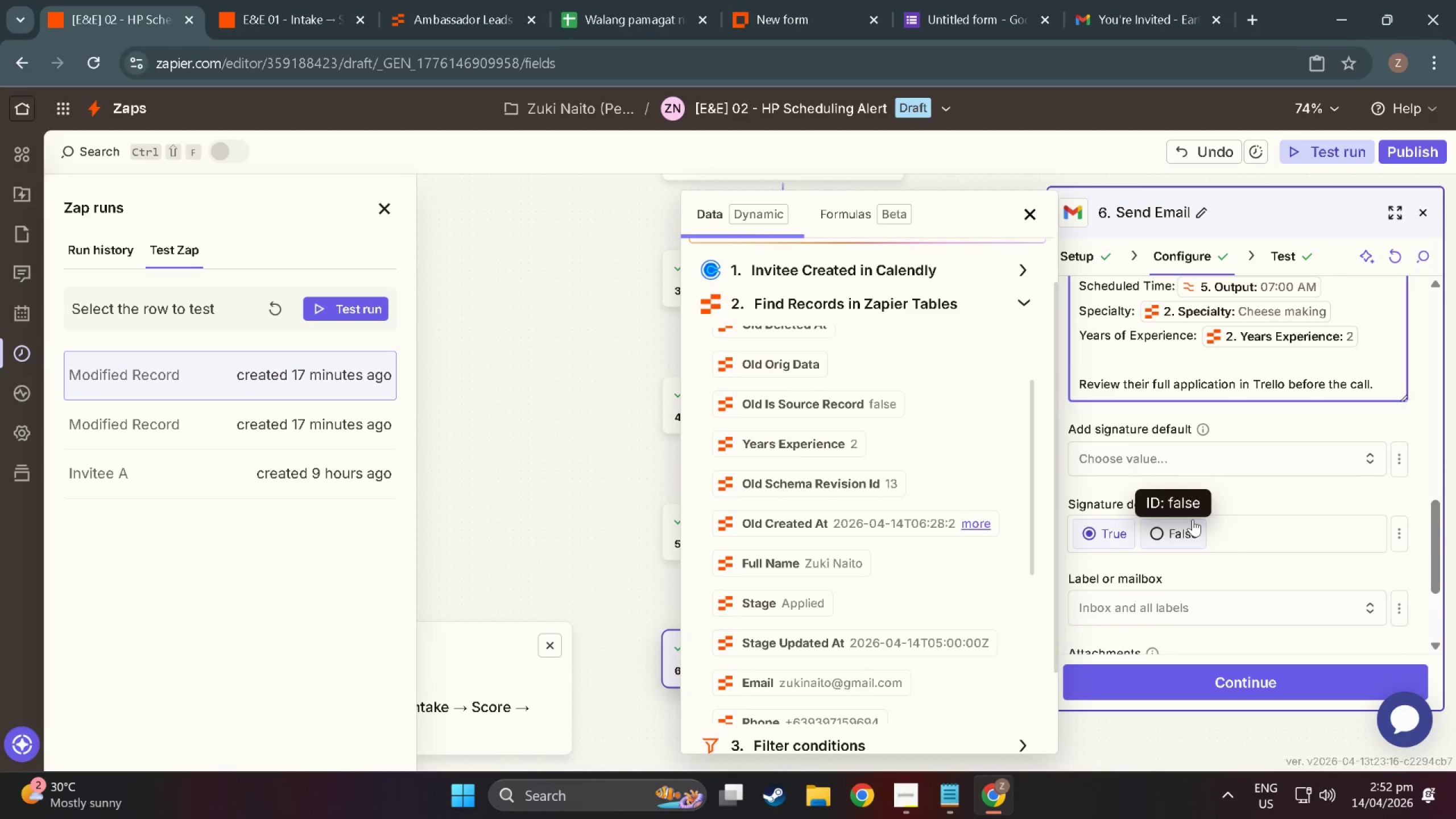 
left_click([1214, 668])
 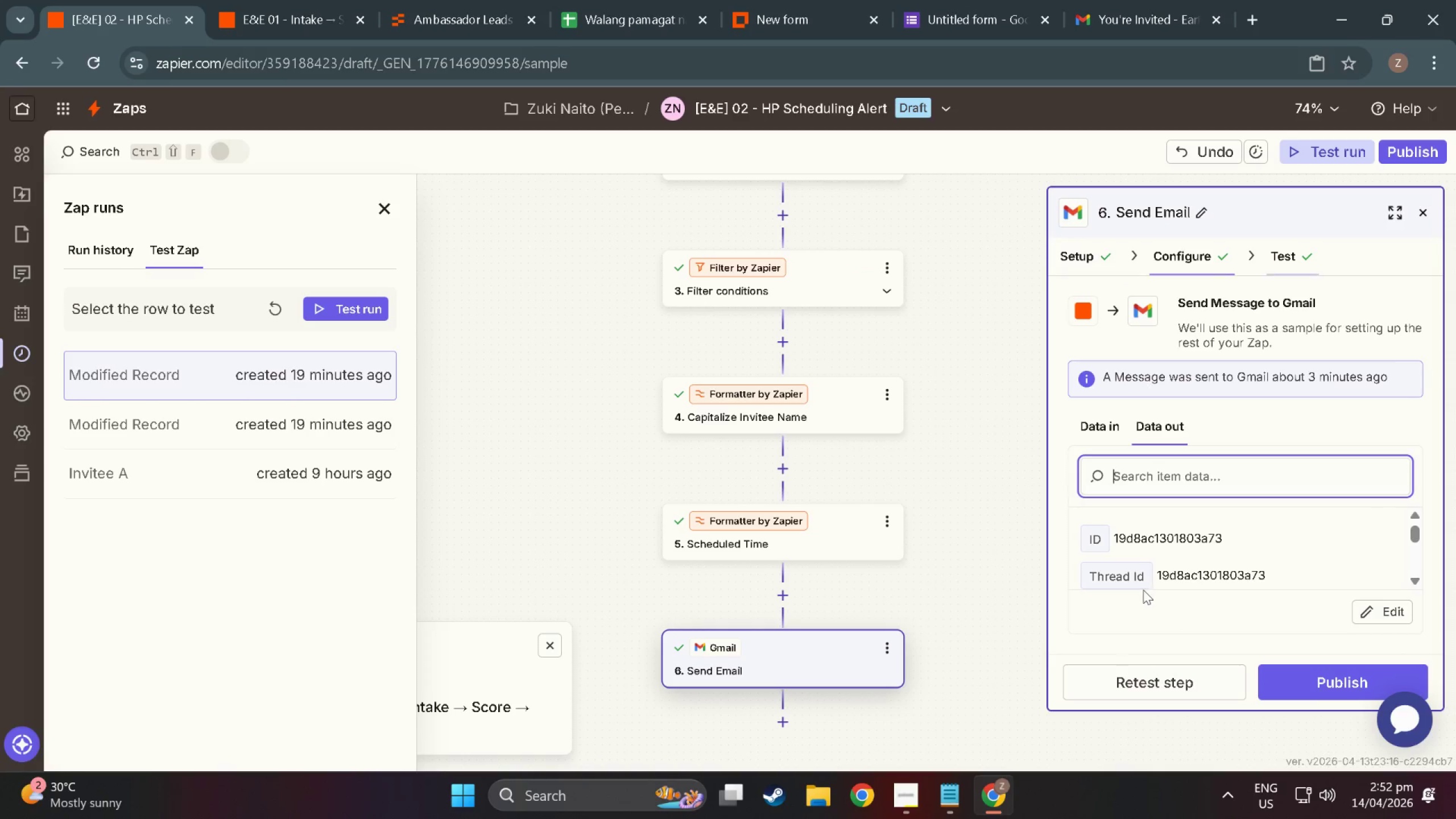 
scroll: coordinate [1193, 519], scroll_direction: down, amount: 3.0
 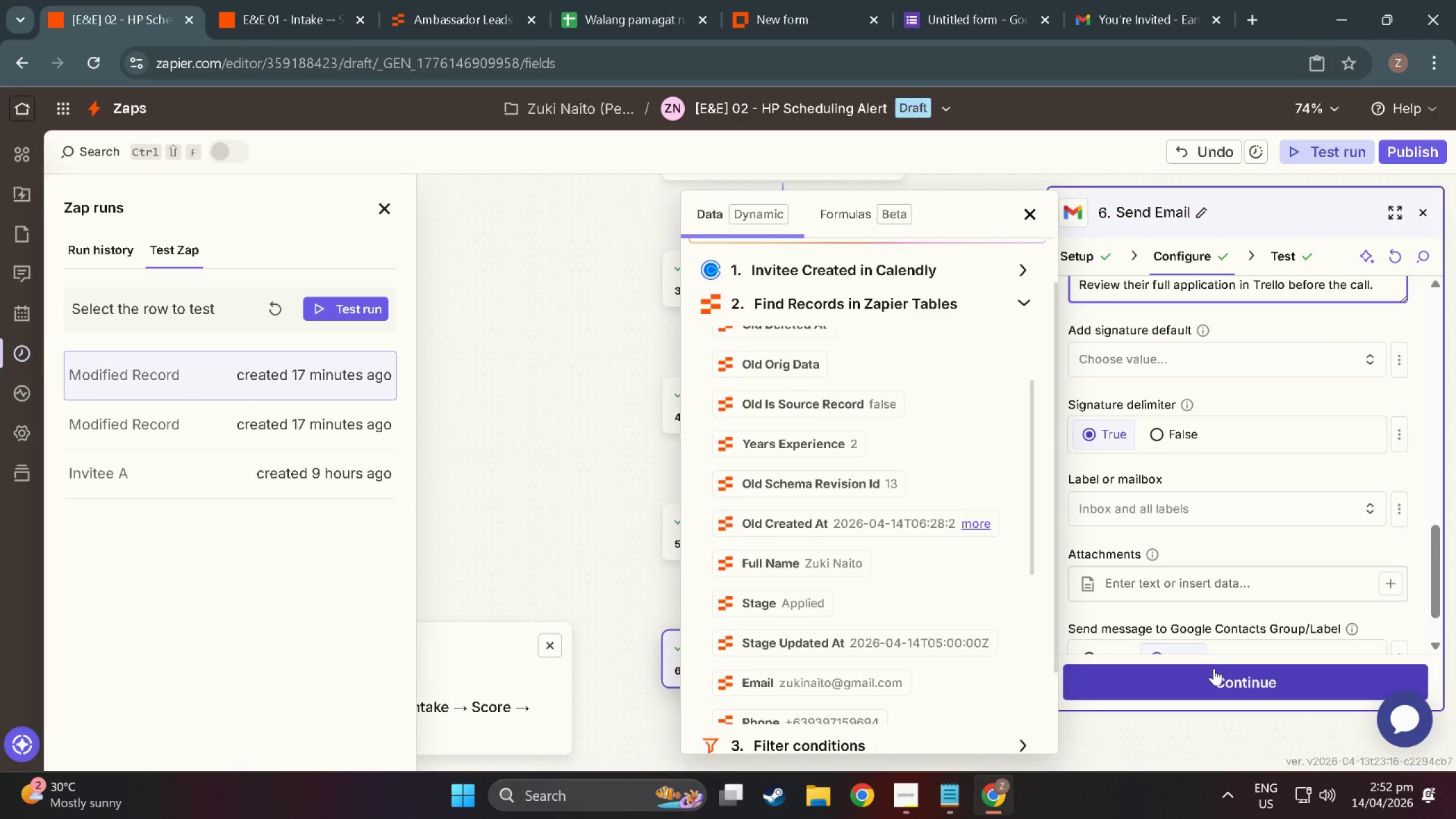 
left_click([1124, 693])
 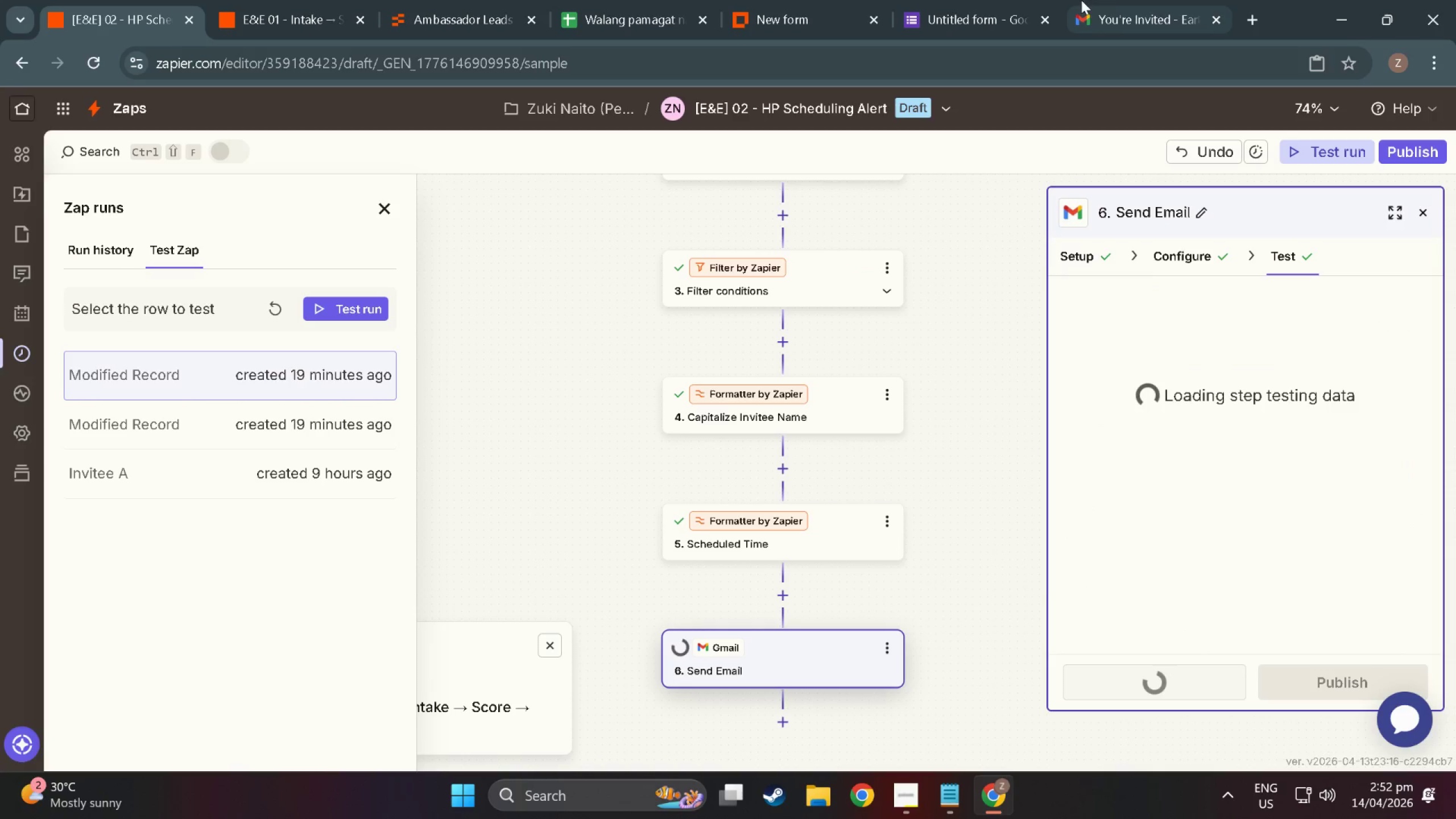 
left_click([1156, 0])
 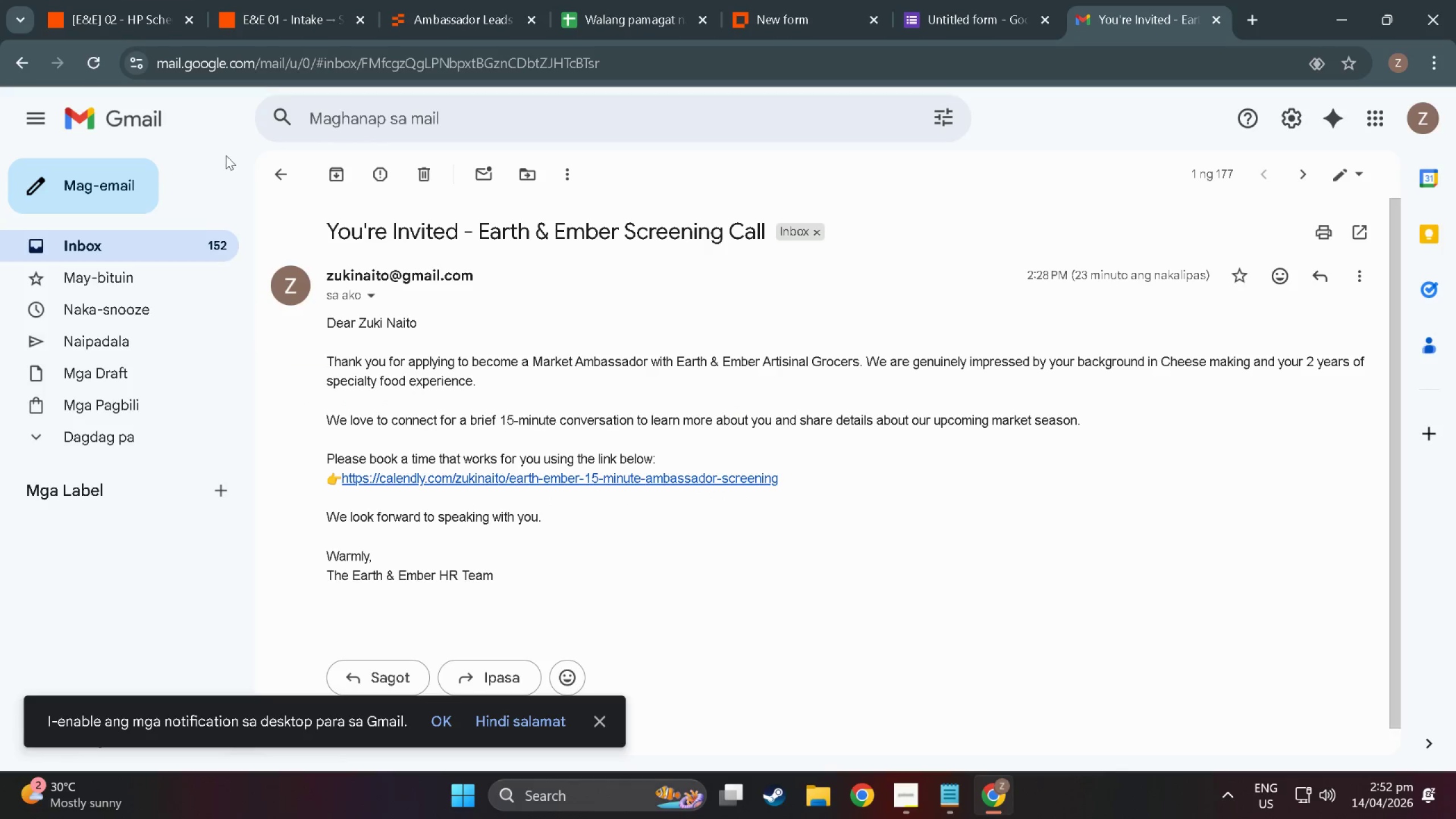 
left_click([282, 183])
 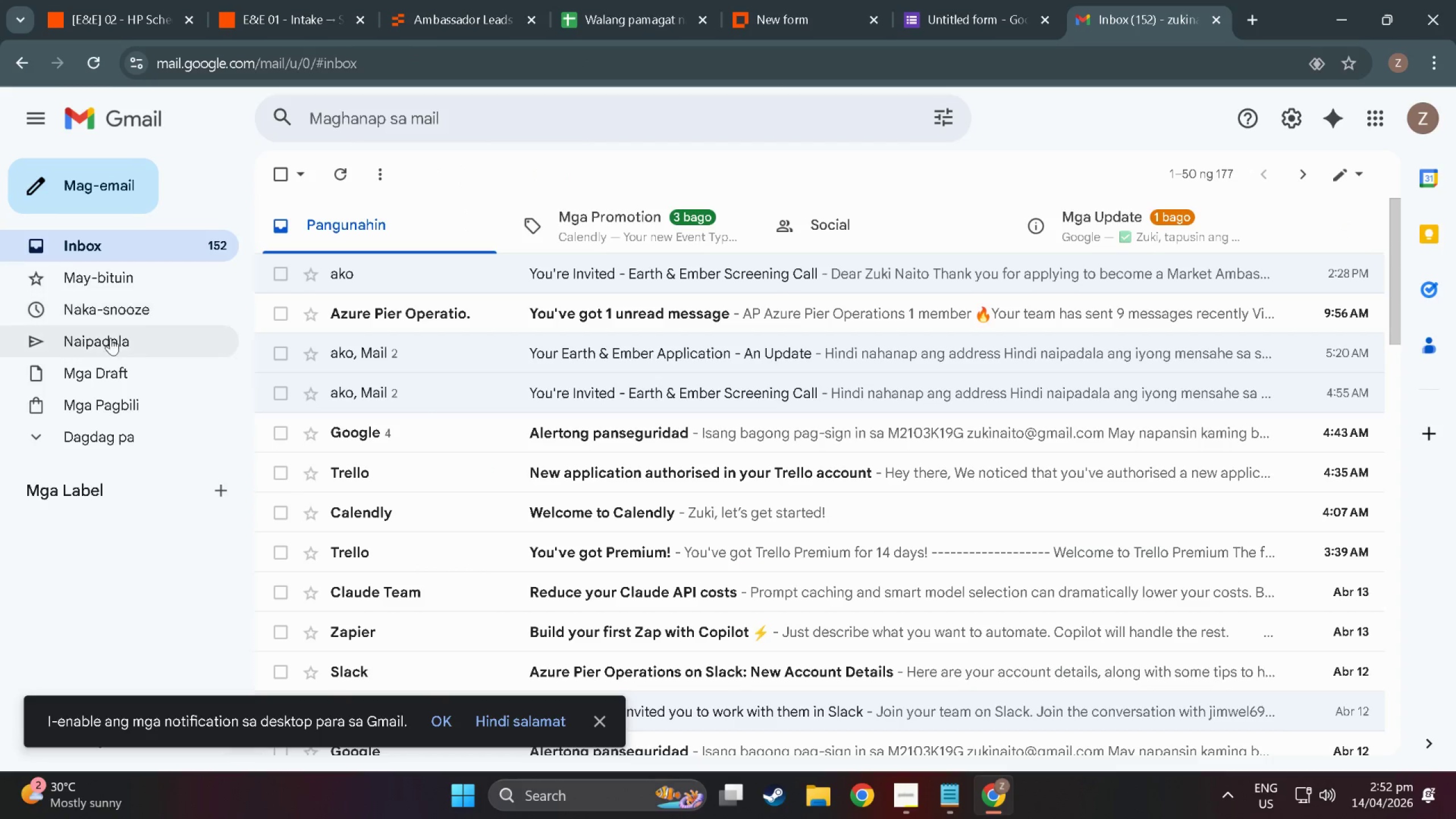 
left_click([109, 351])
 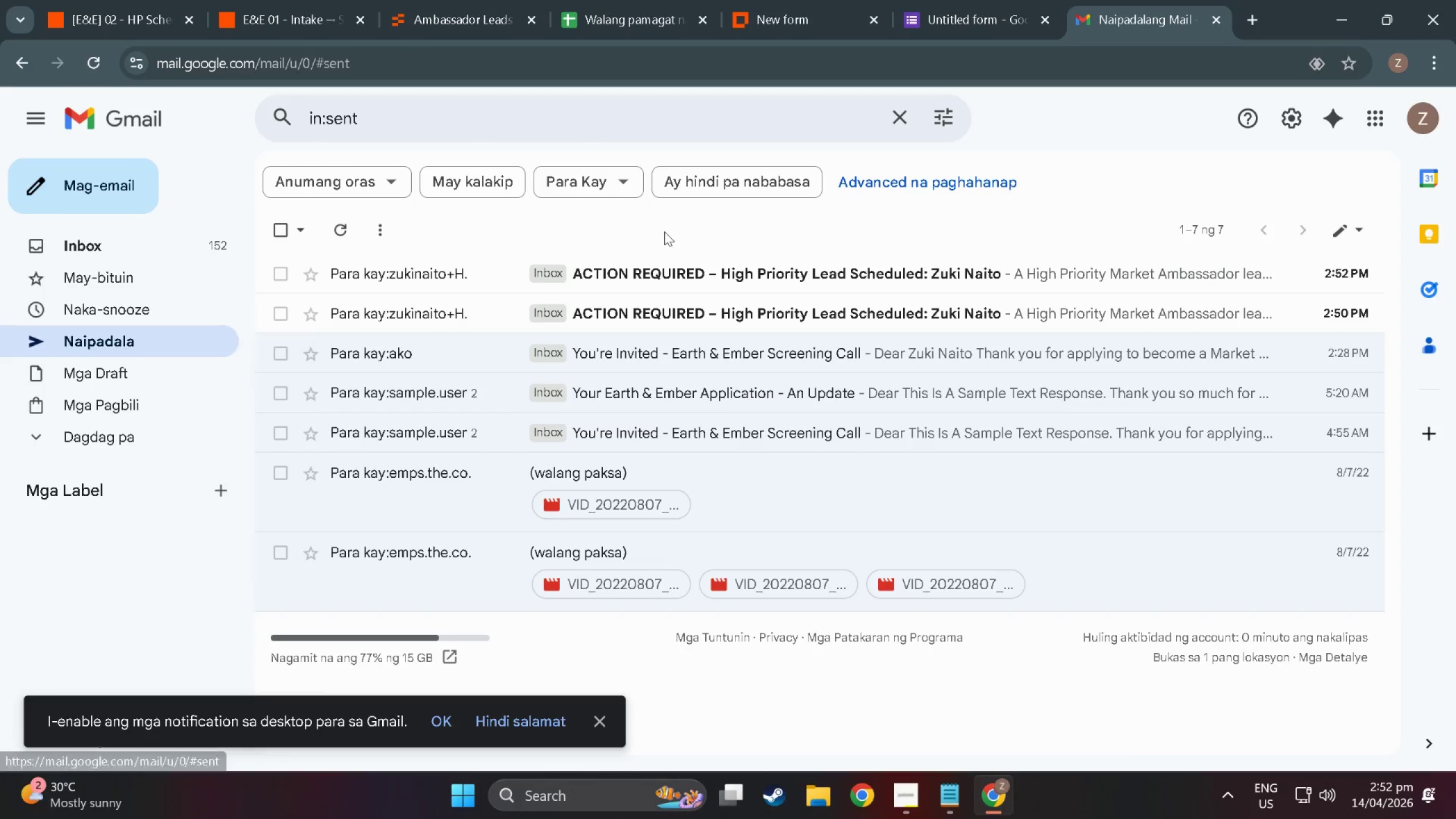 
left_click([664, 269])
 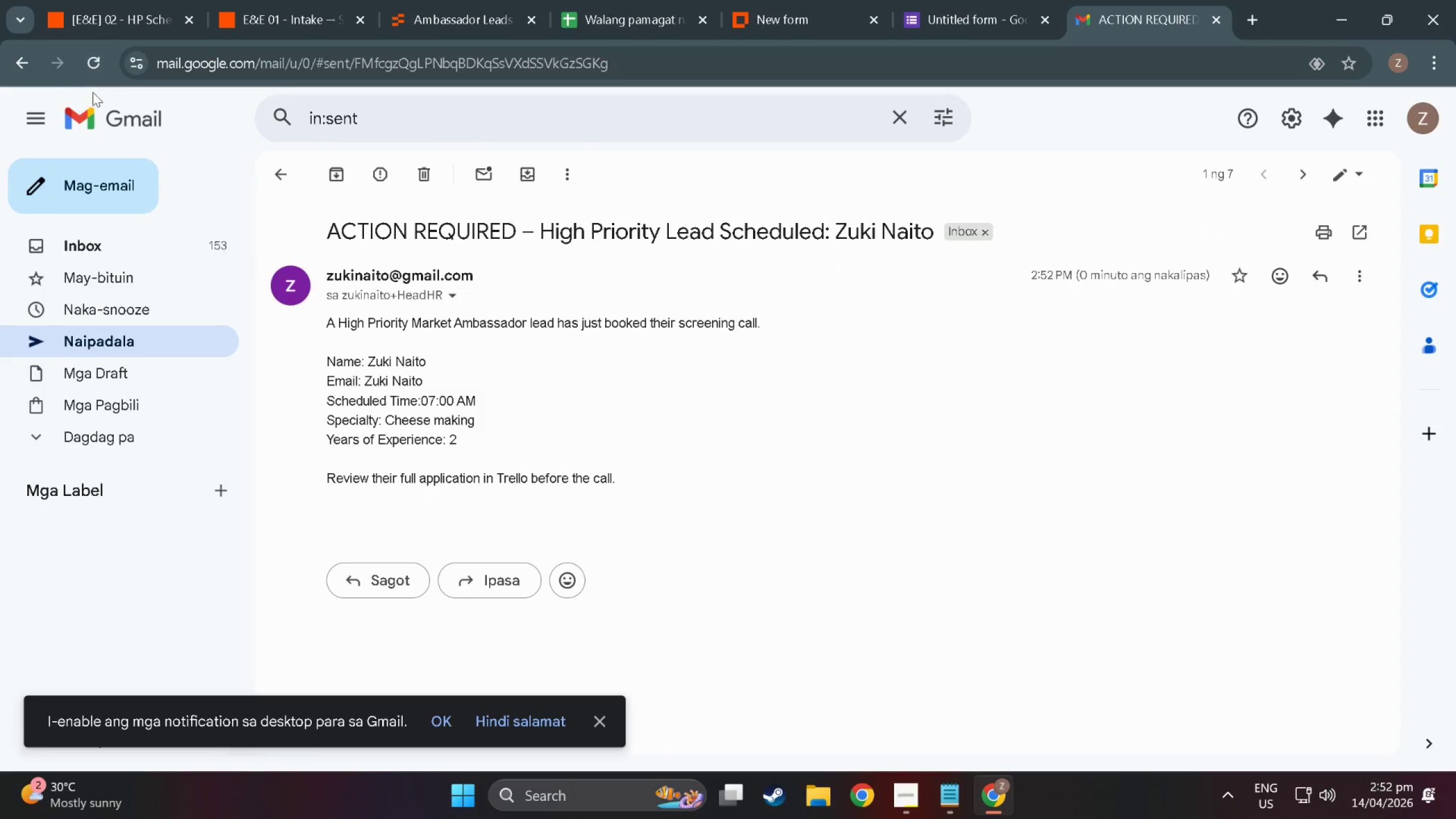 
double_click([759, 0])
 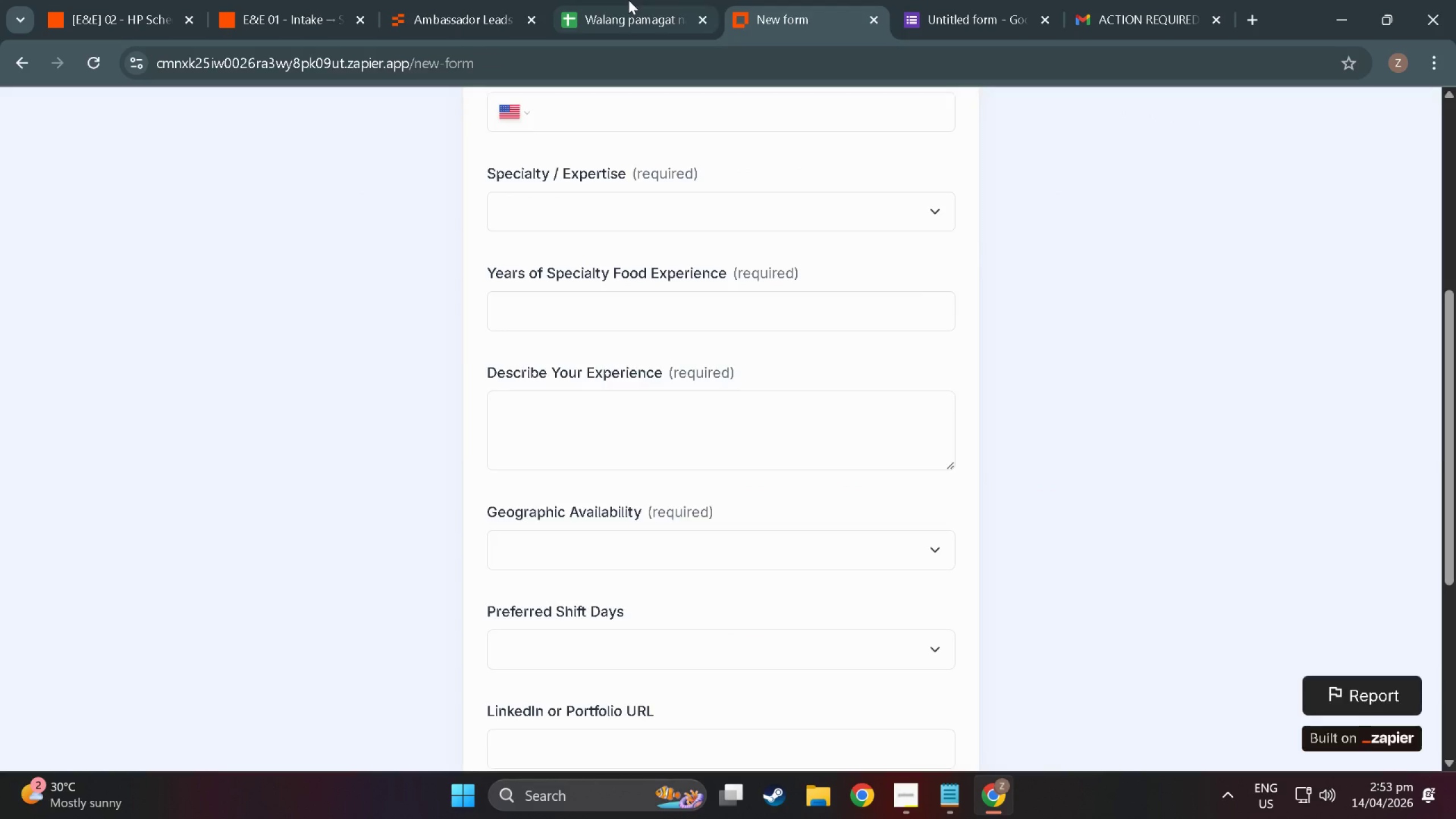 
left_click([628, 0])
 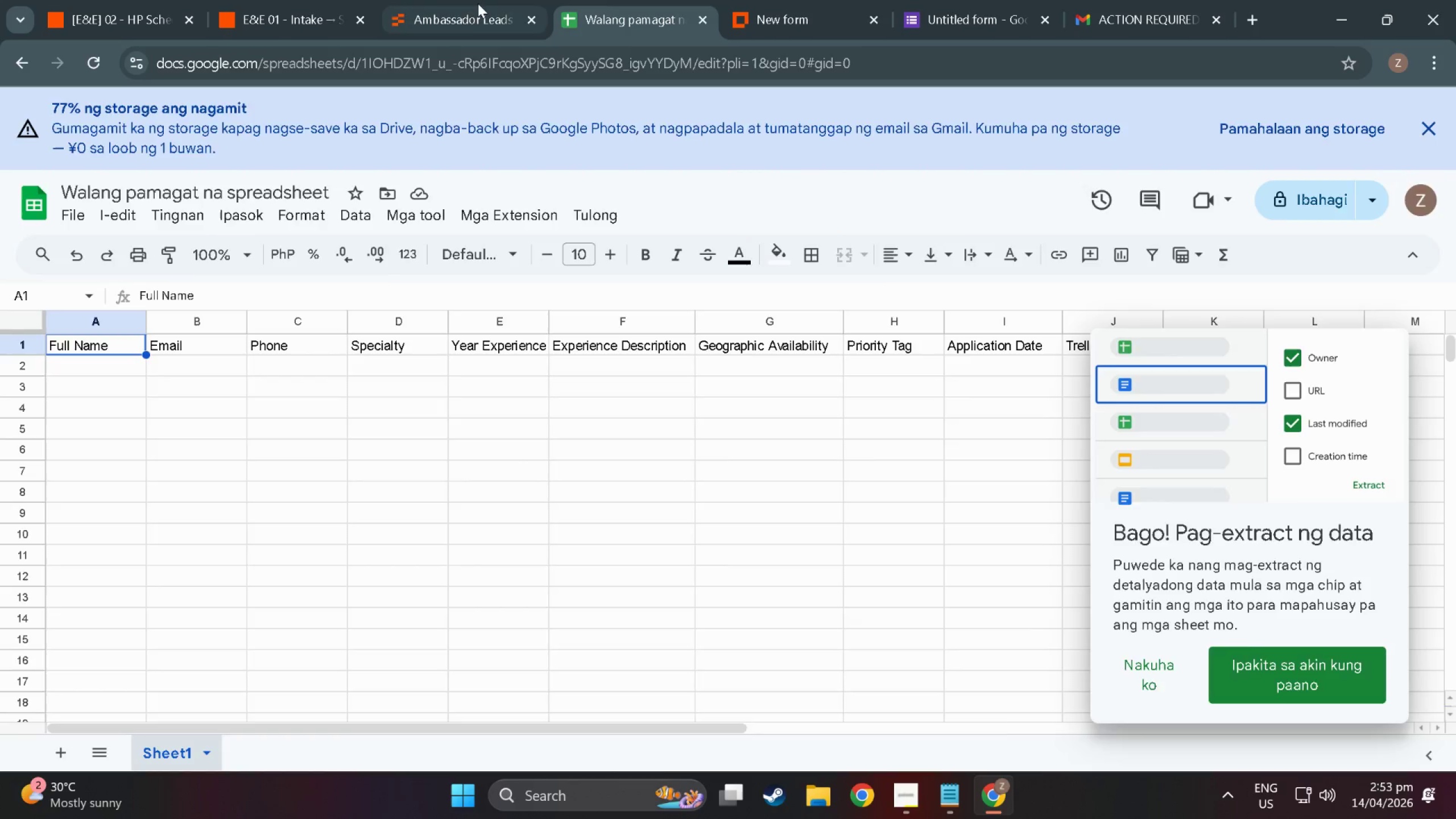 
left_click([478, 2])
 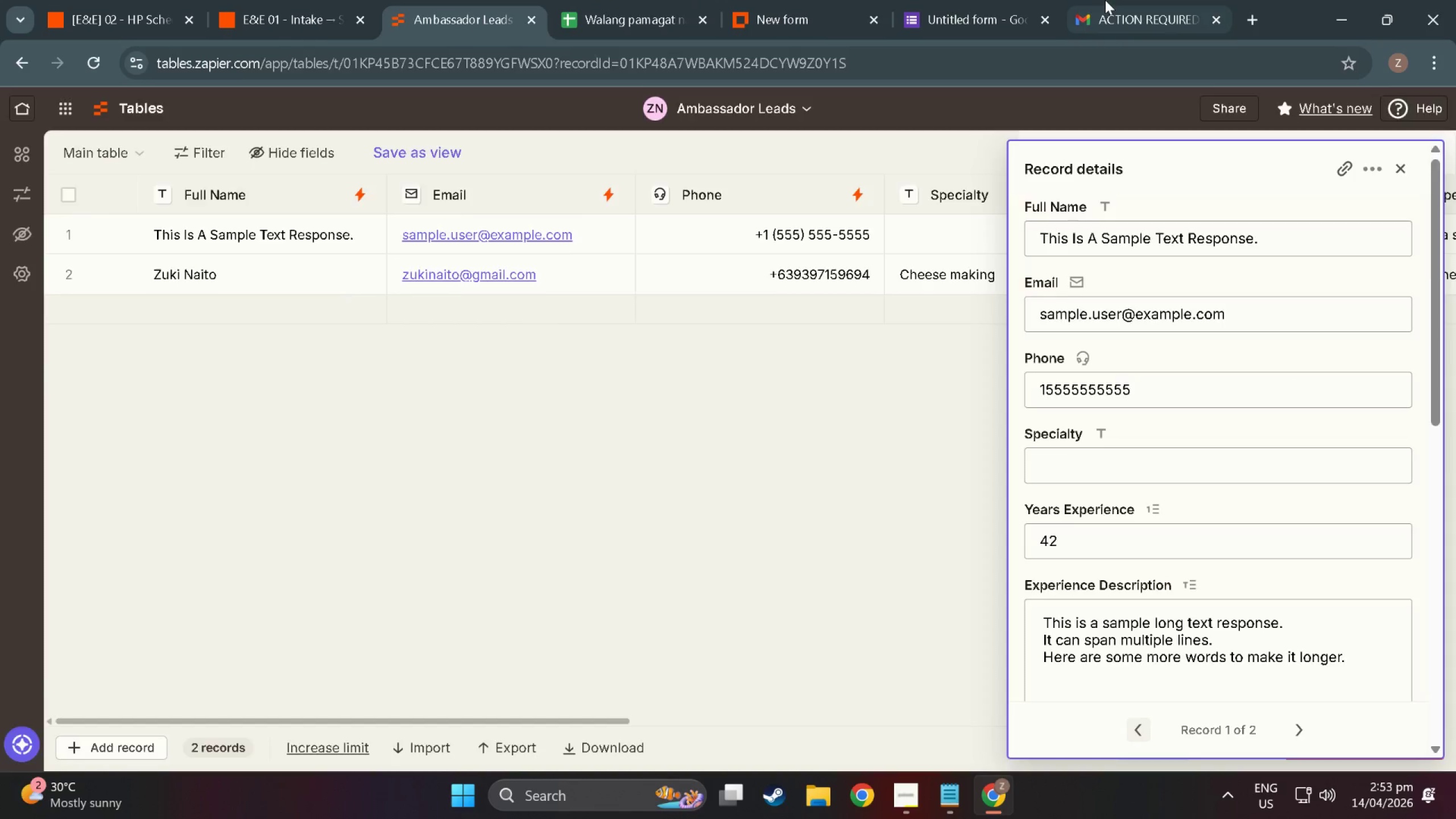 
double_click([970, 0])
 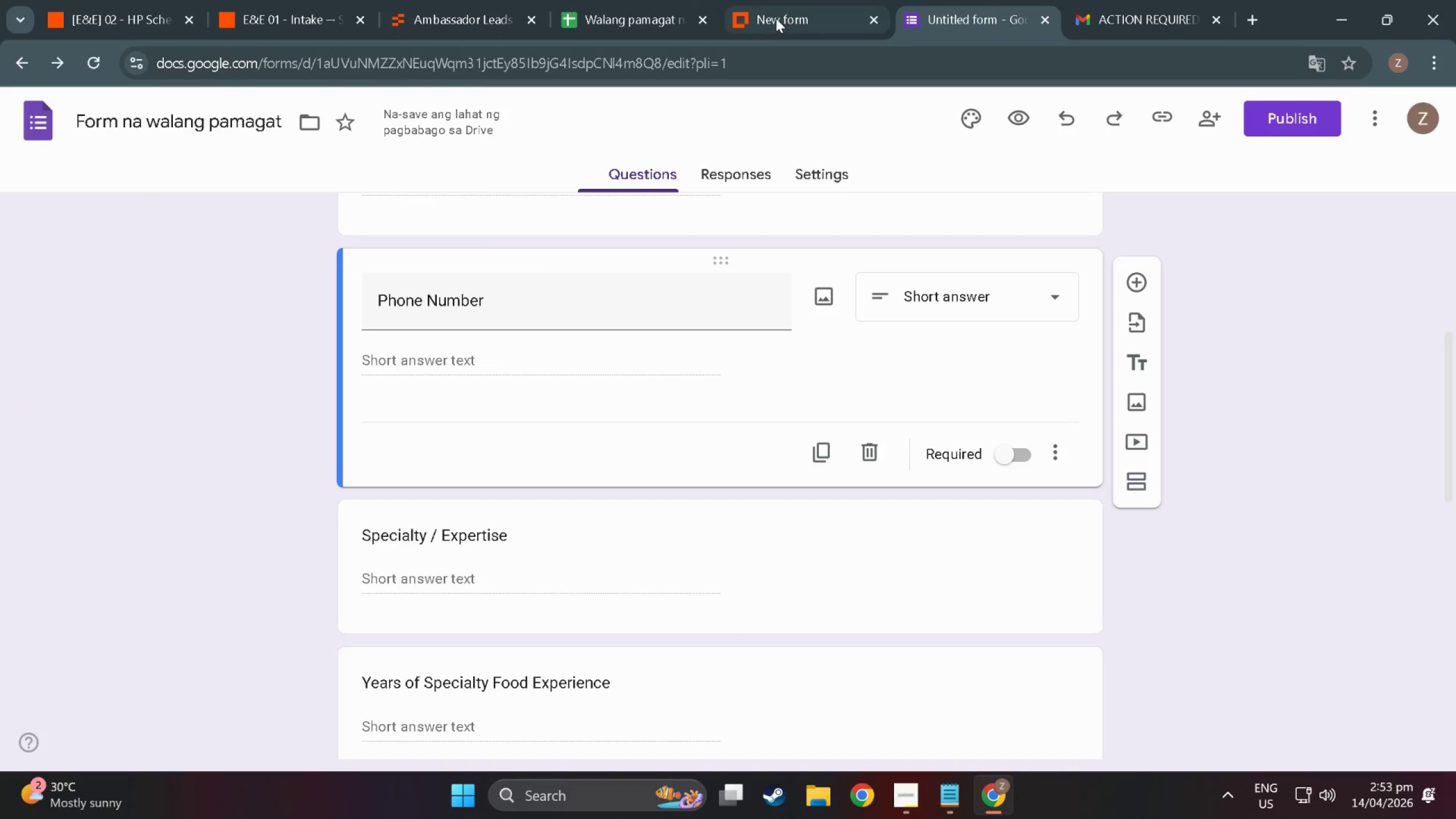 
left_click([776, 18])
 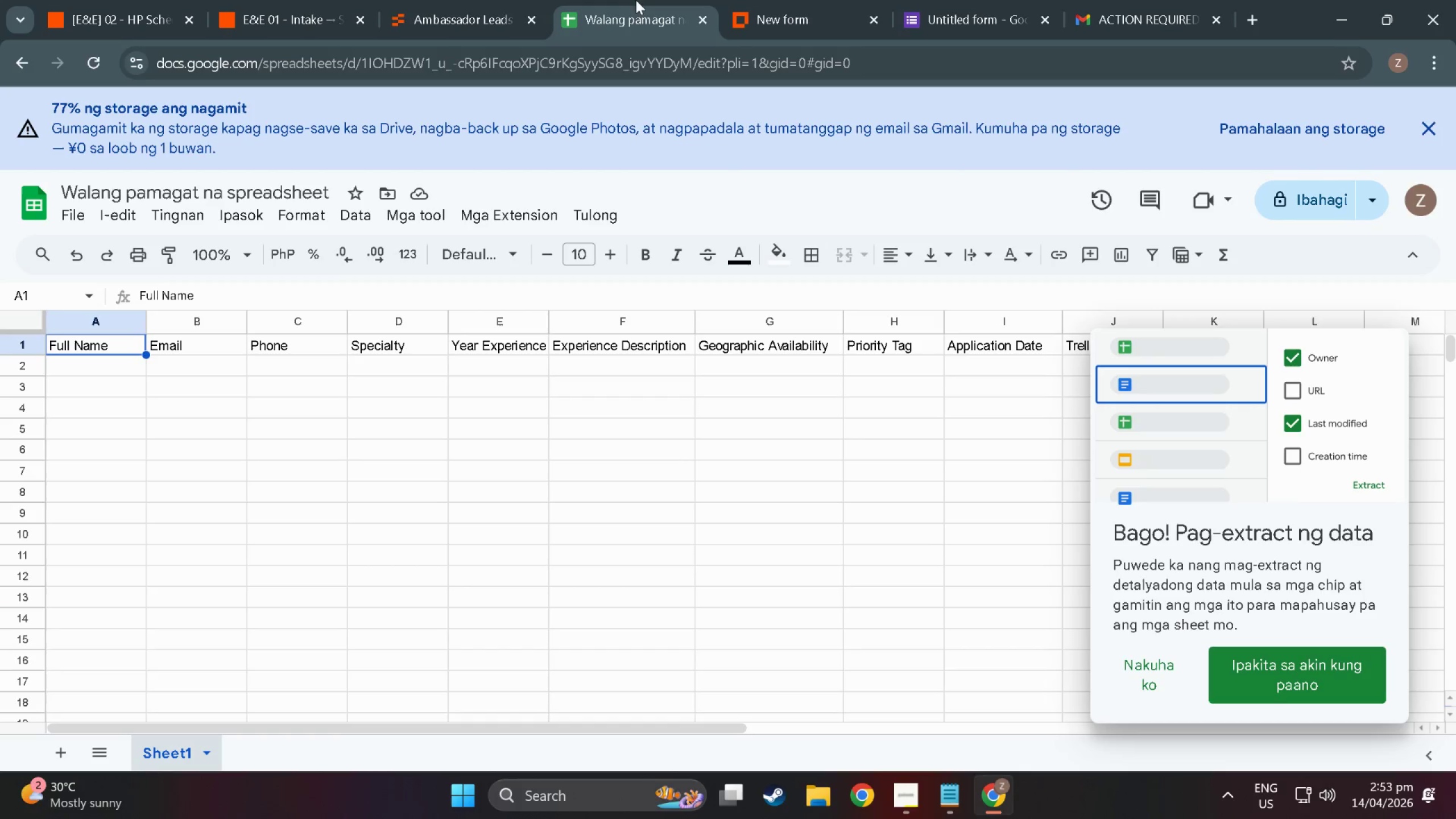 
double_click([473, 0])
 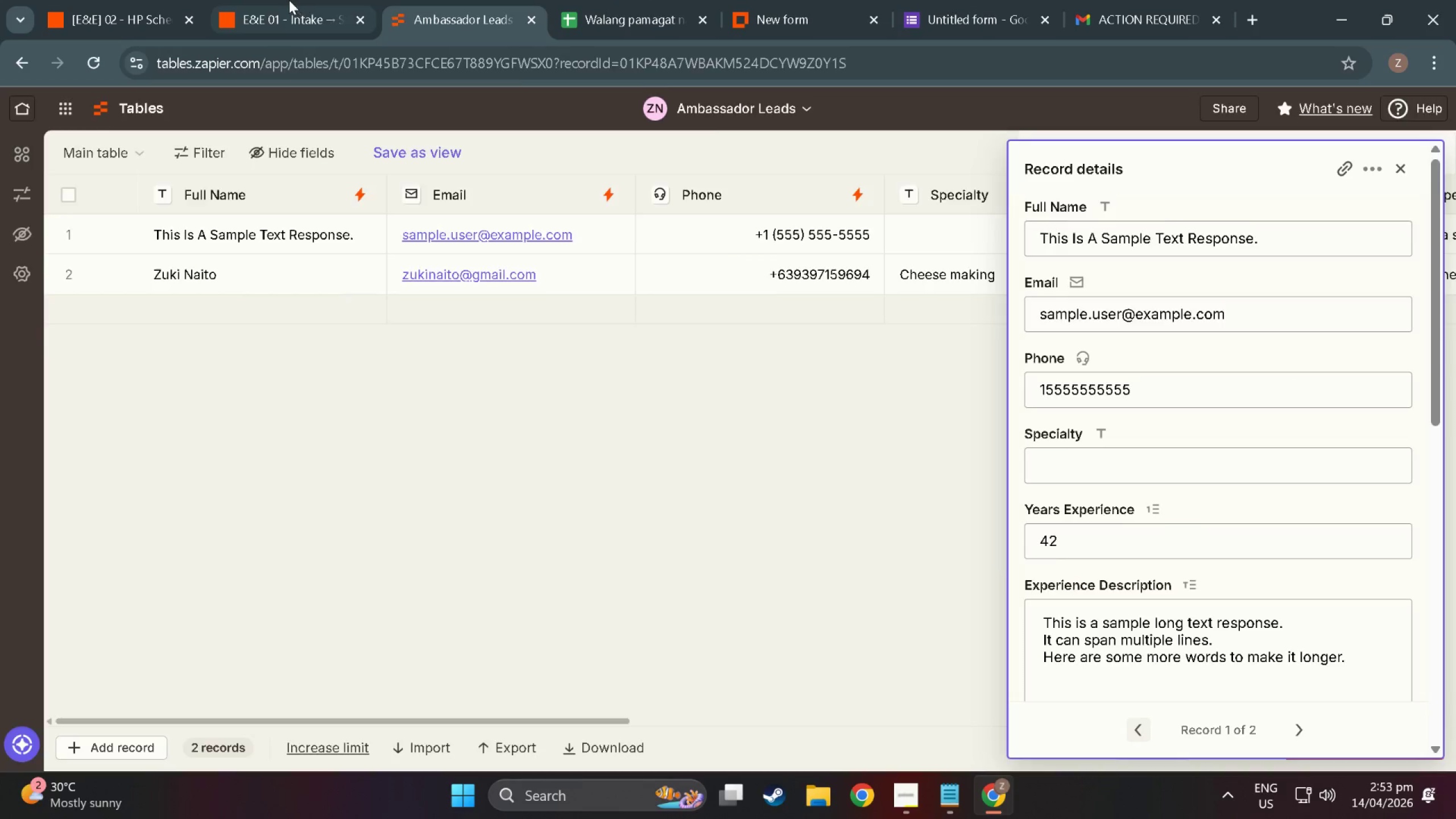 
triple_click([289, 0])
 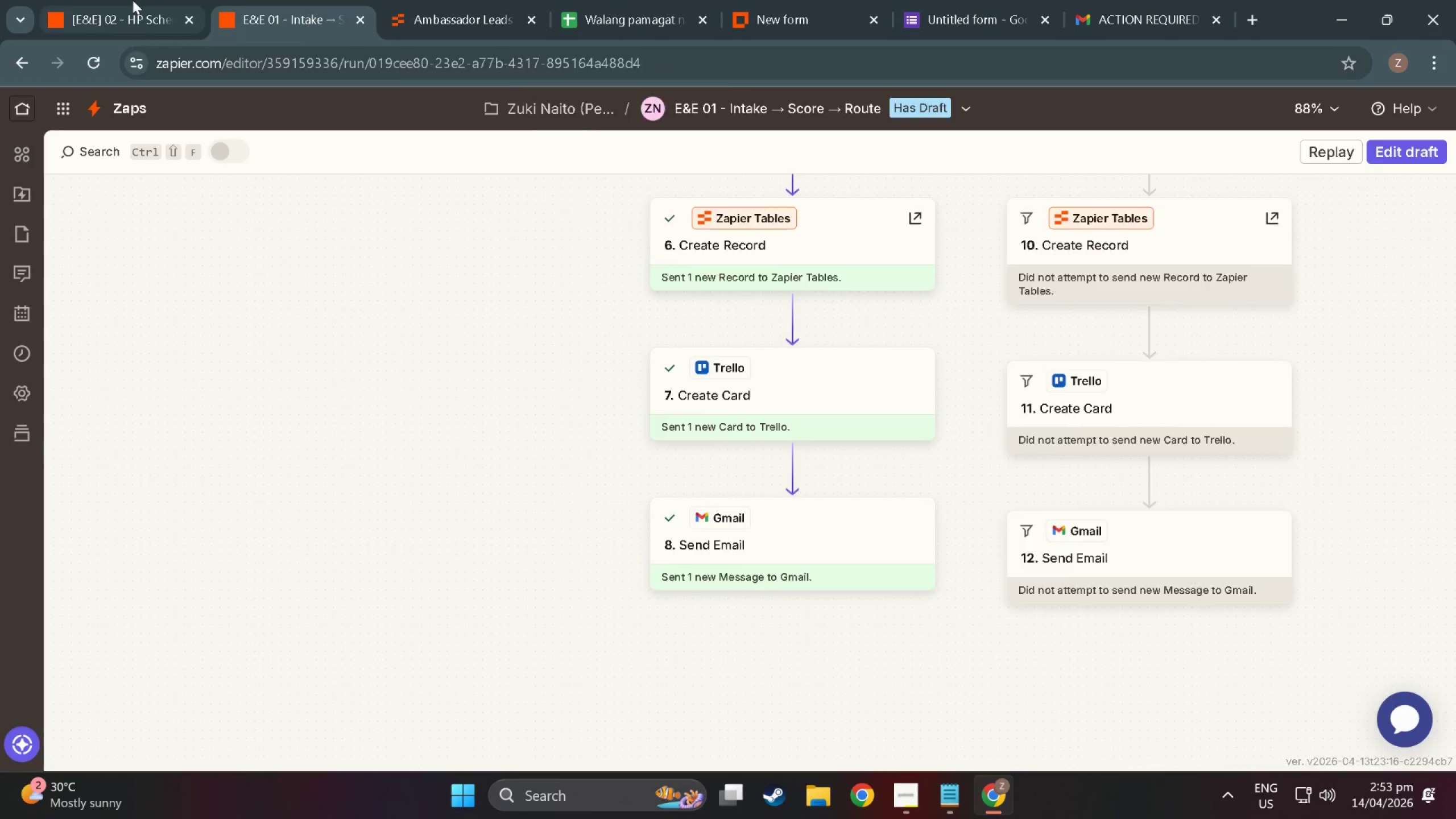 
triple_click([133, 0])
 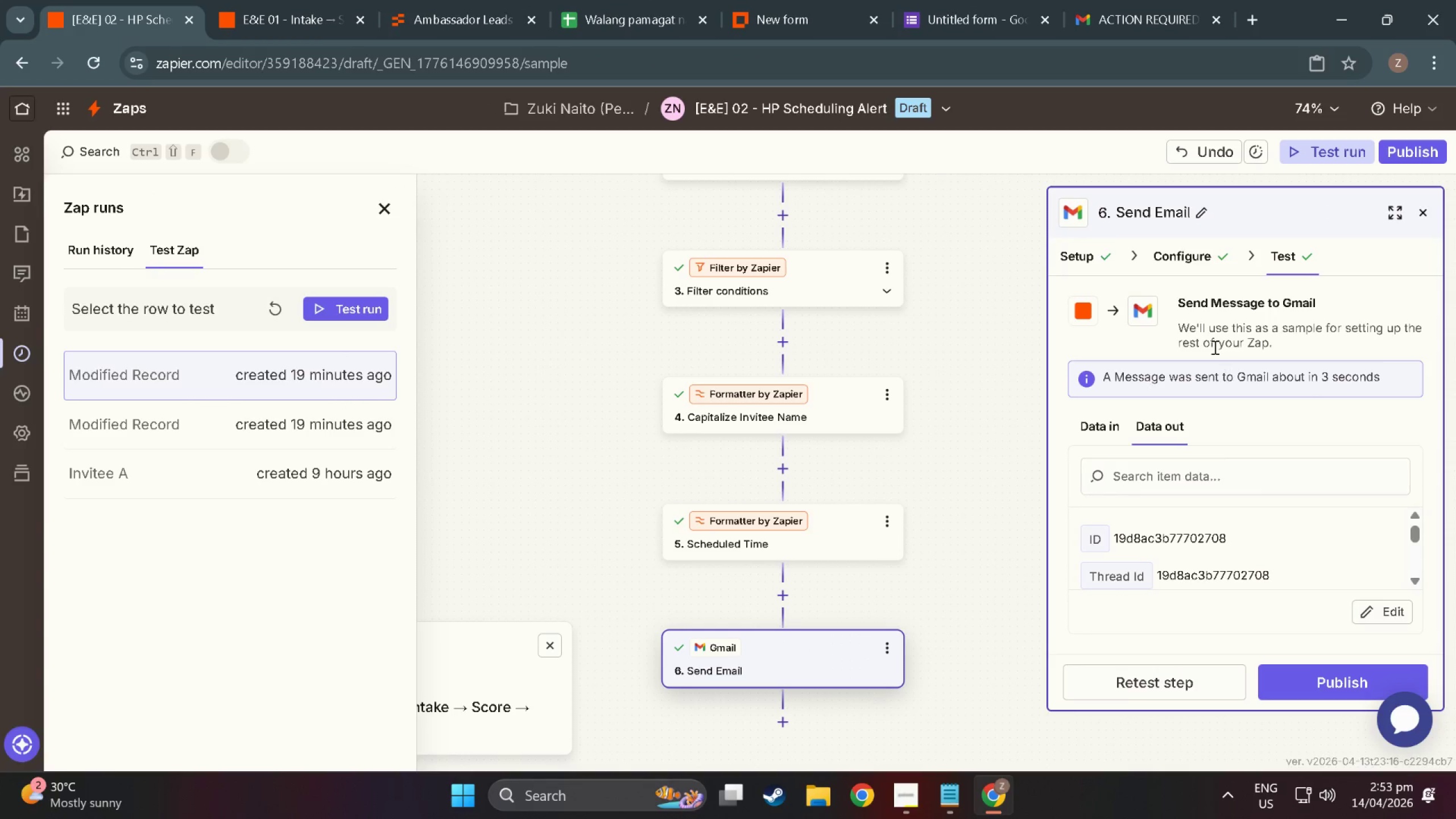 
left_click([1208, 267])
 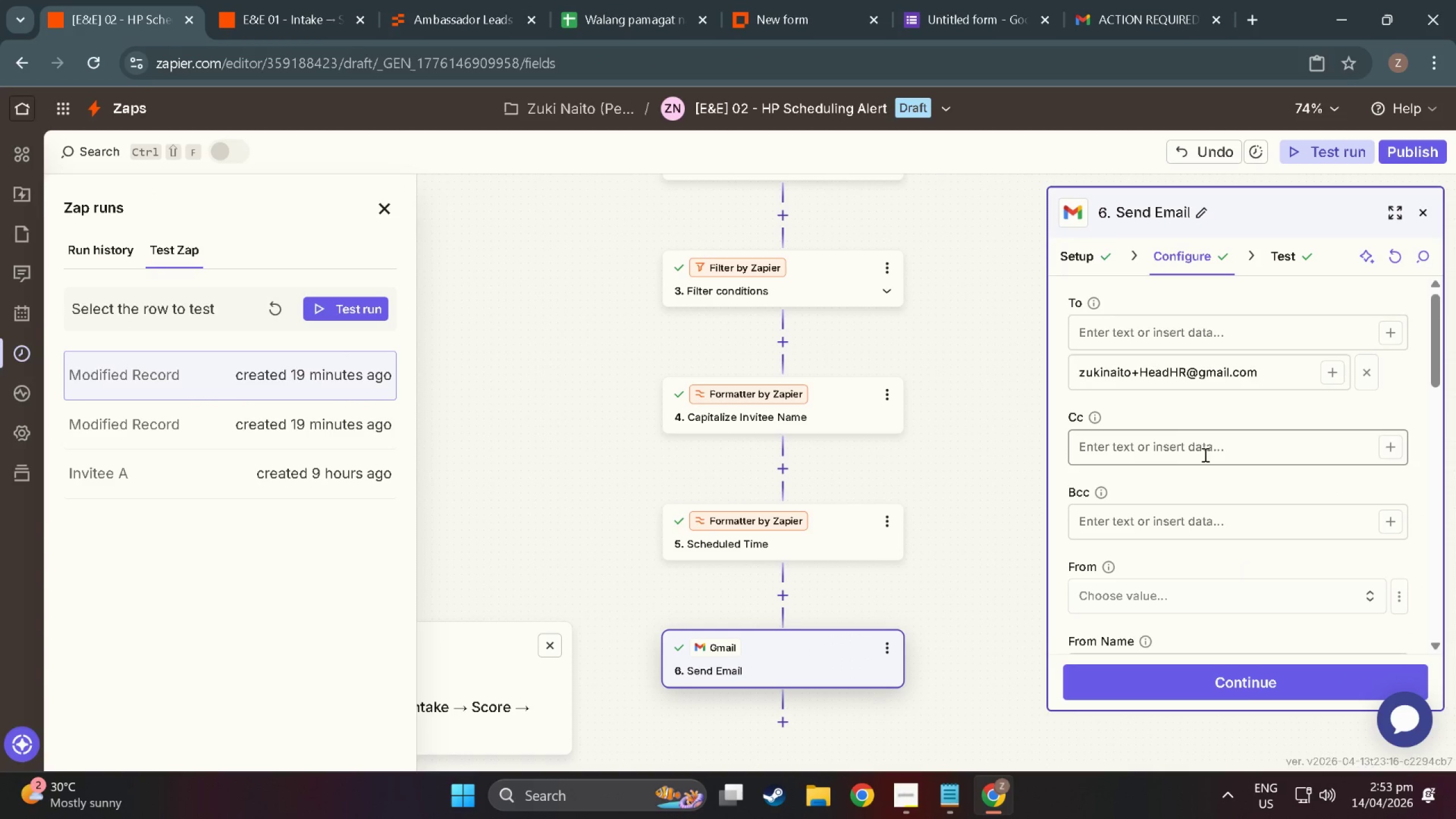 
scroll: coordinate [1164, 556], scroll_direction: down, amount: 16.0
 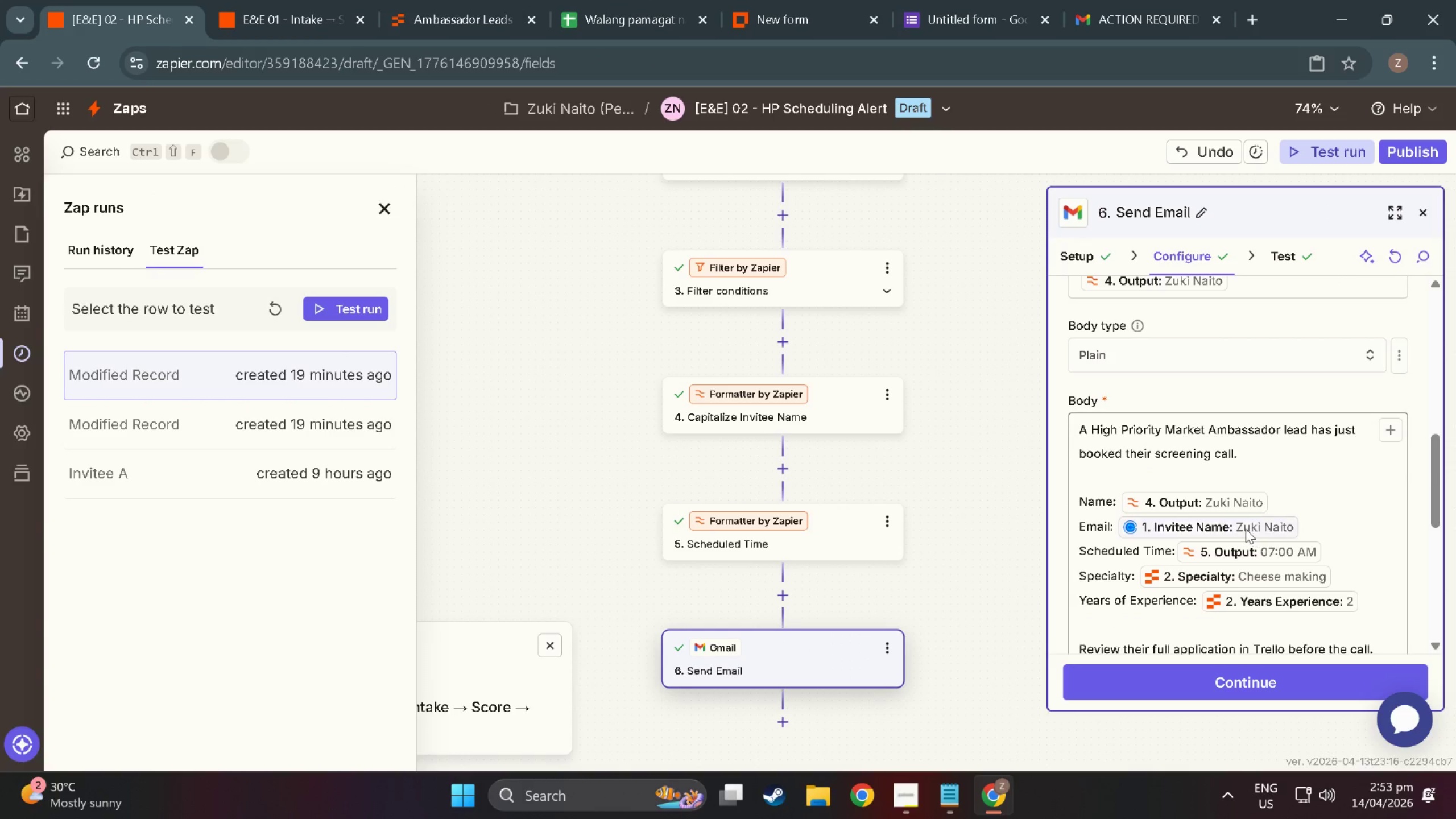 
left_click([1246, 529])
 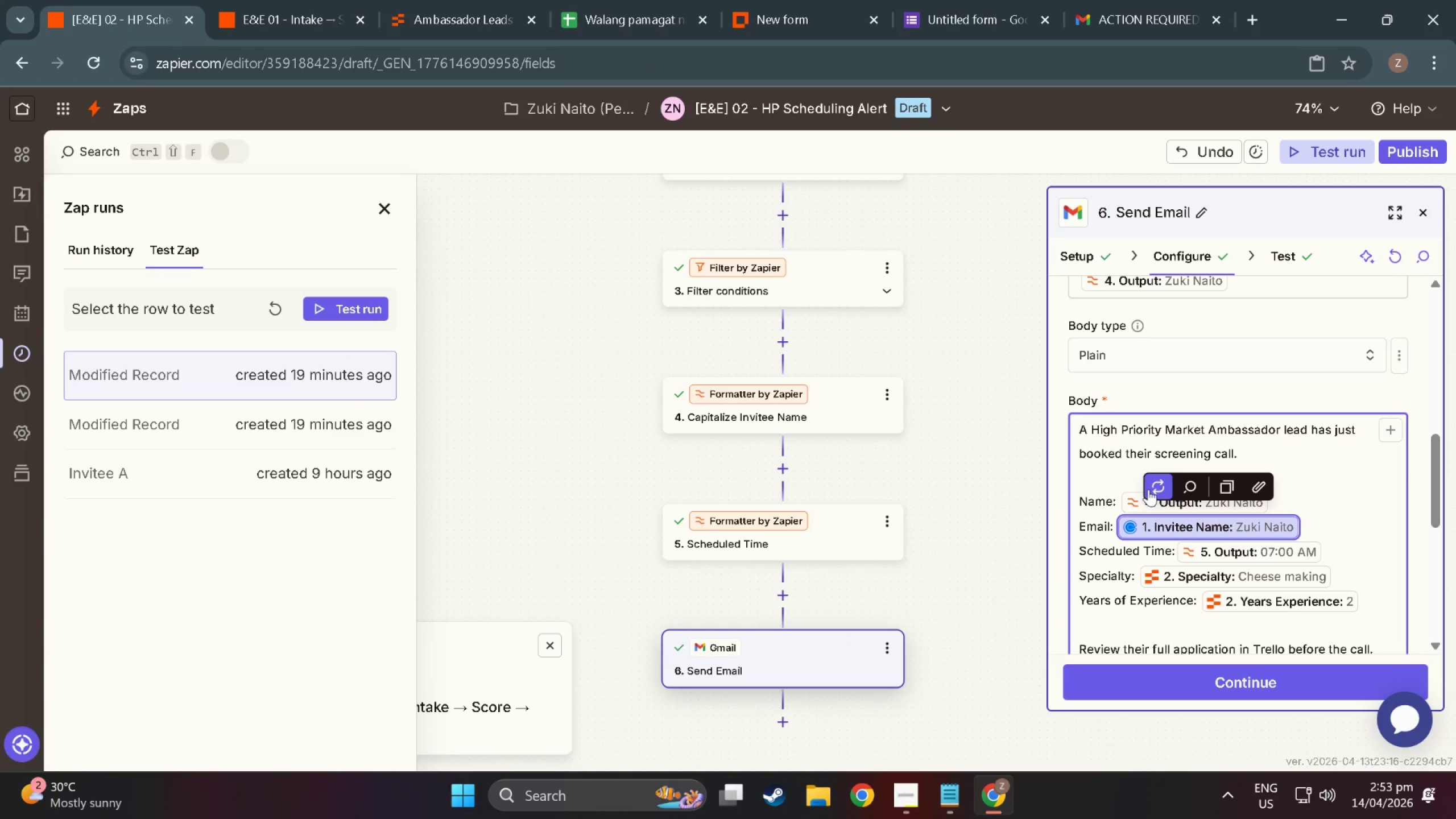 
left_click([1148, 489])
 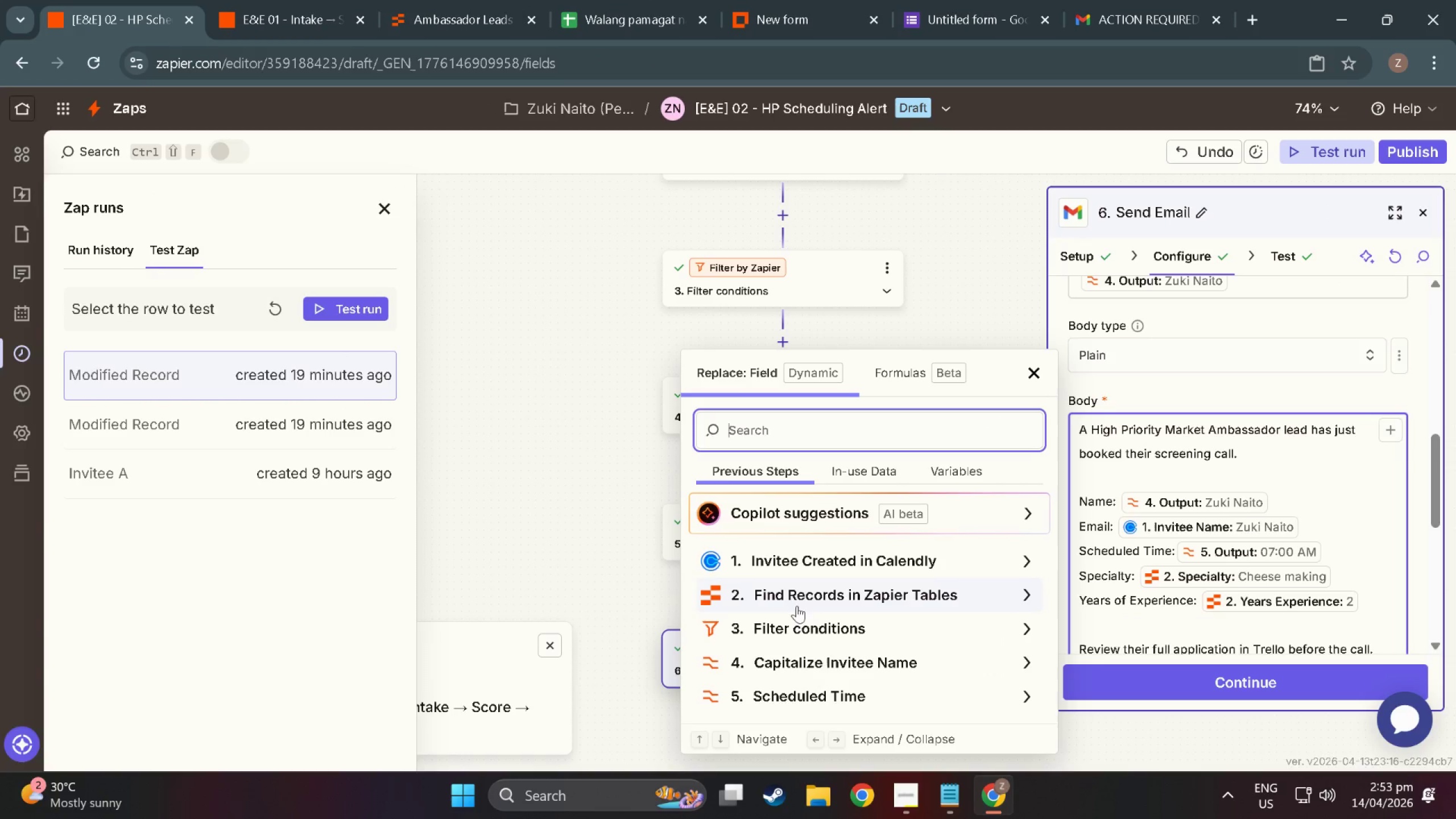 
left_click([804, 561])
 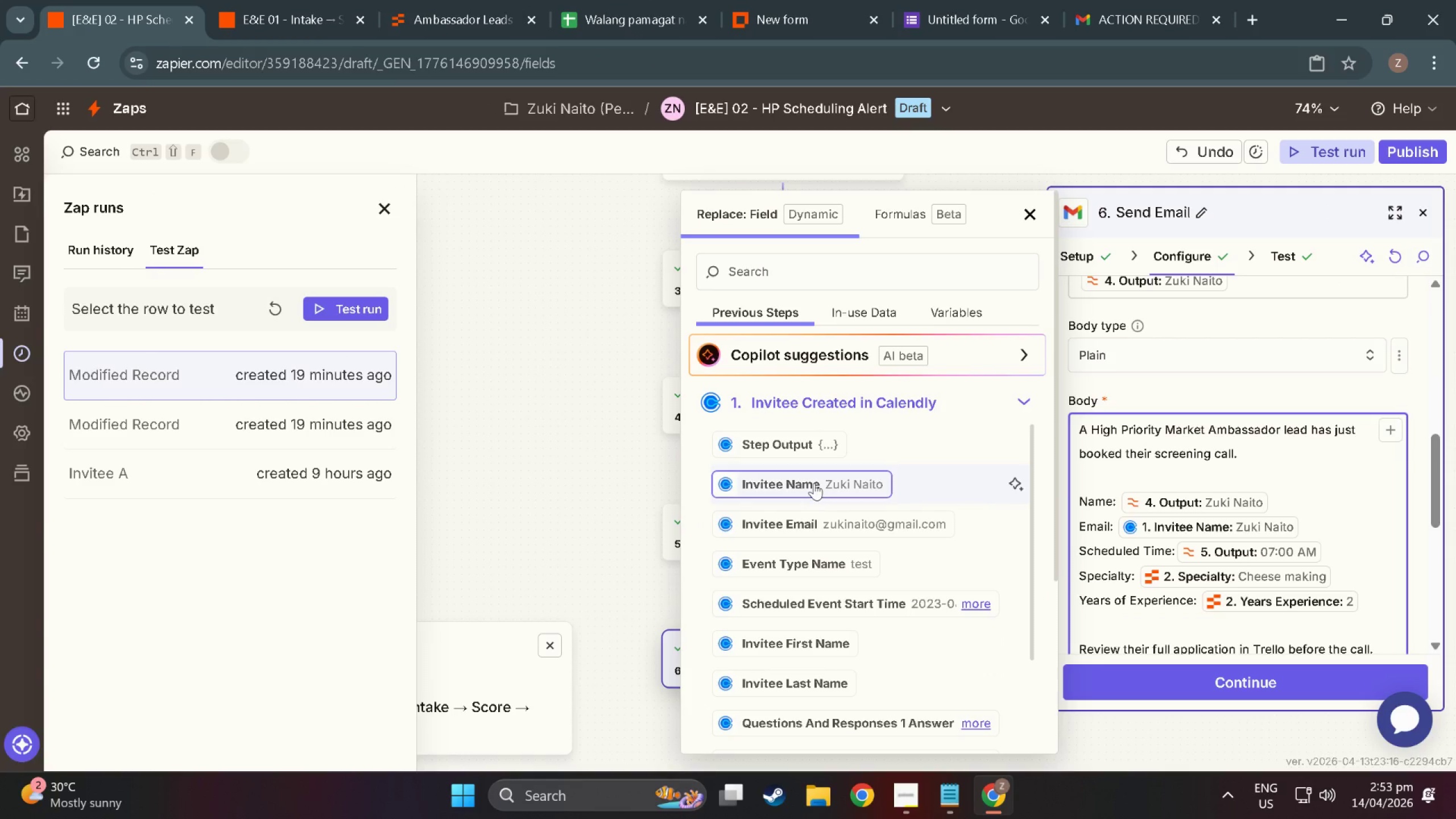 
left_click([857, 538])
 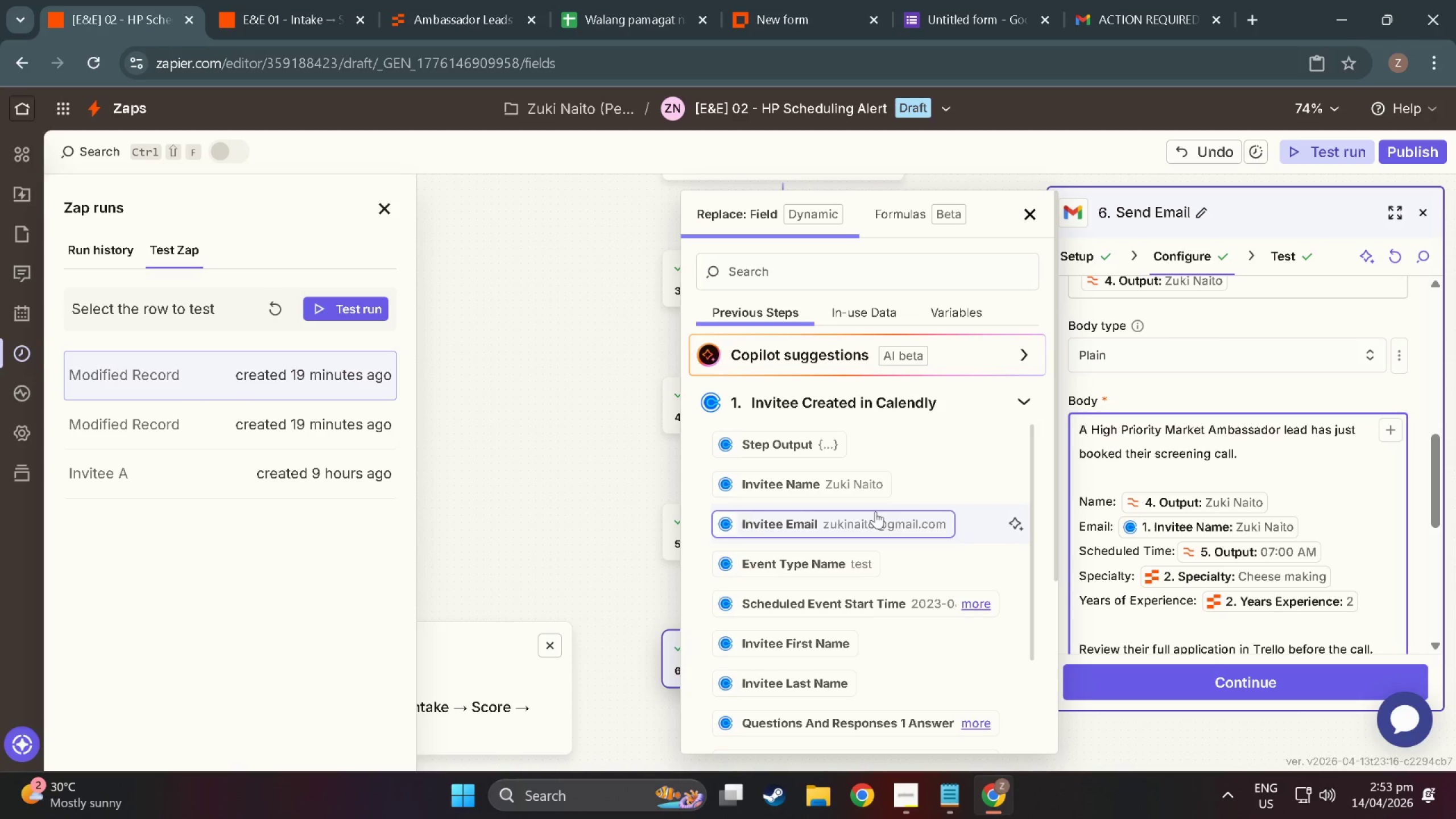 
left_click([876, 515])
 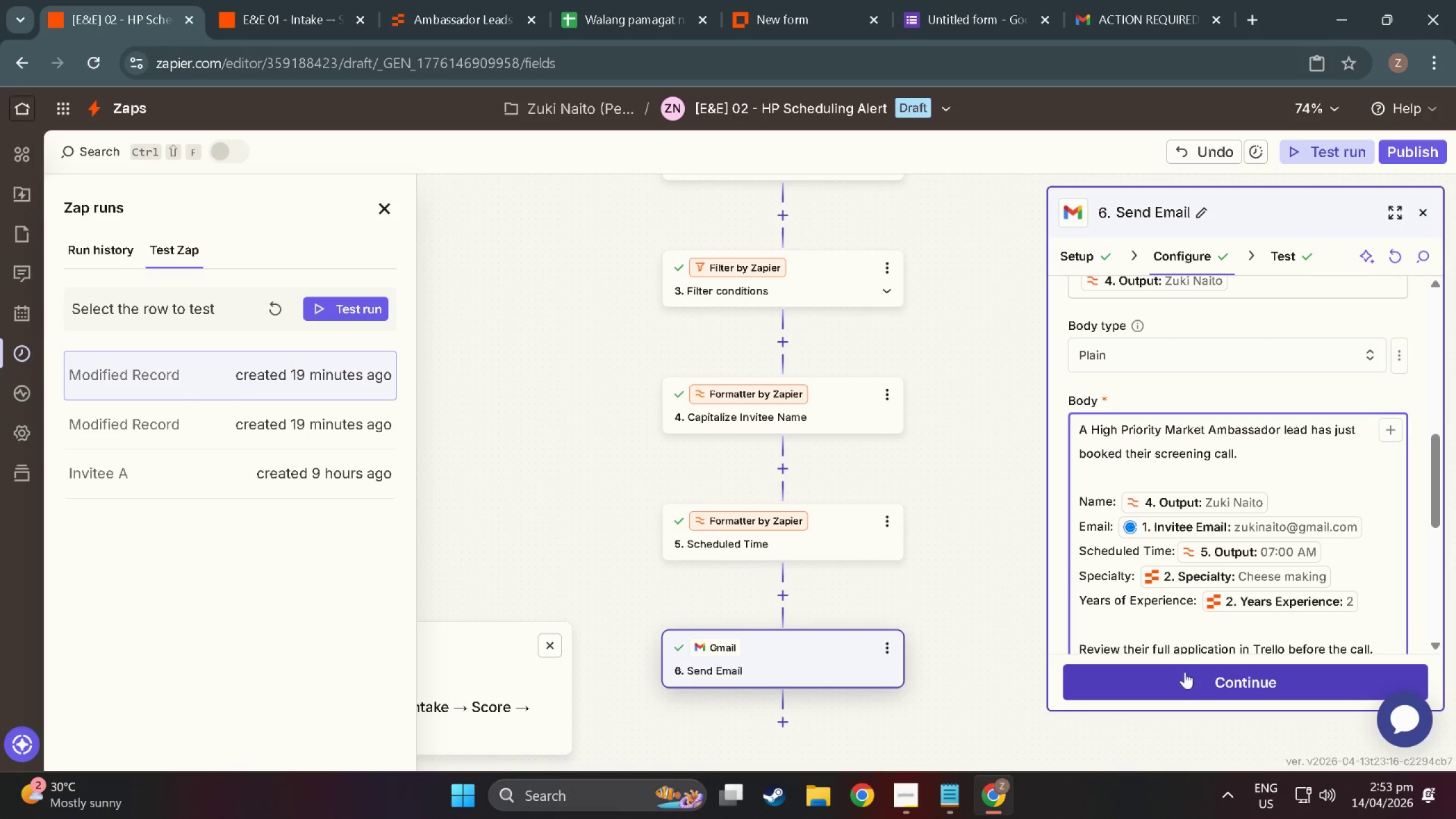 
left_click([1170, 678])
 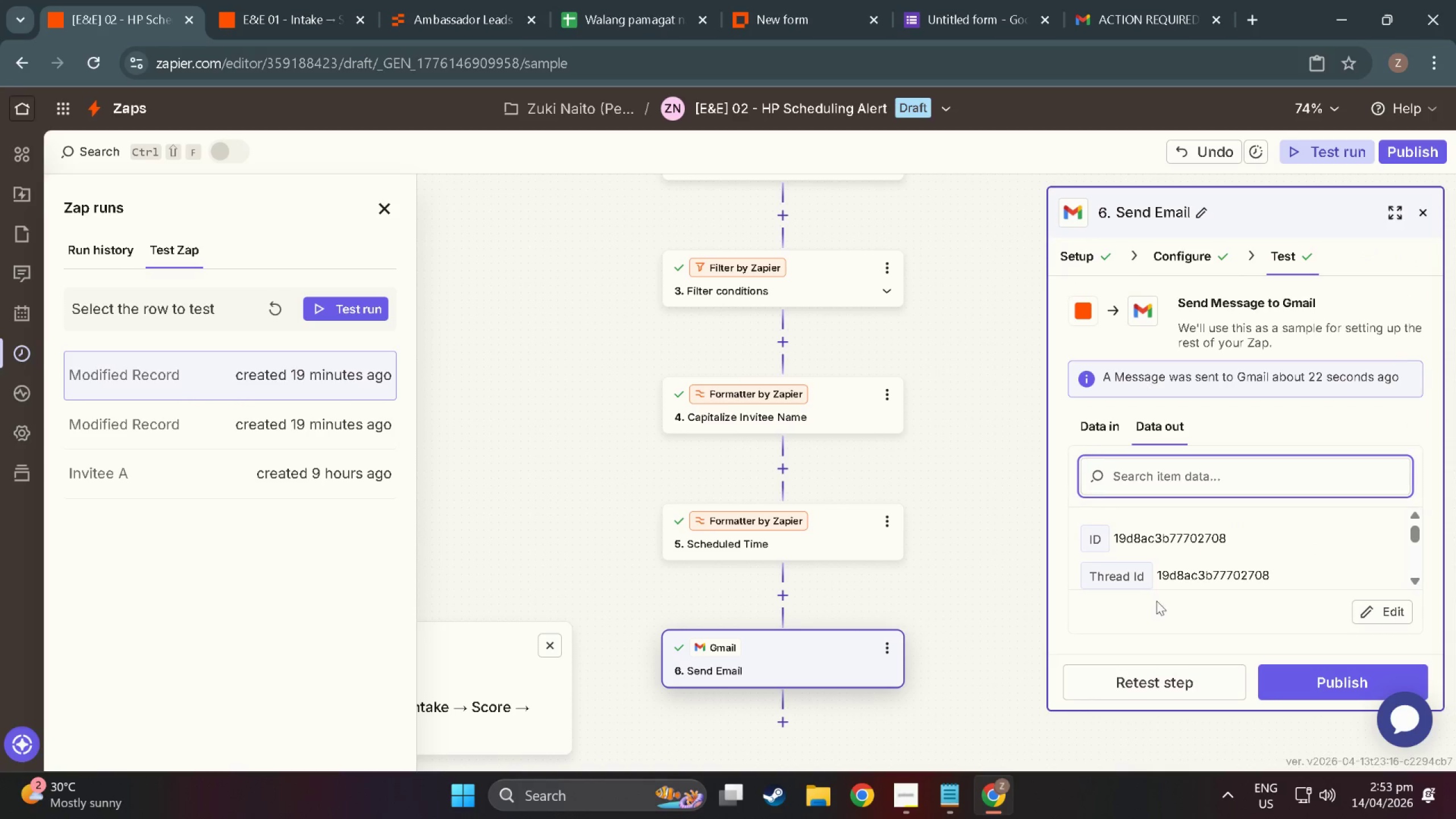 
left_click([1171, 680])
 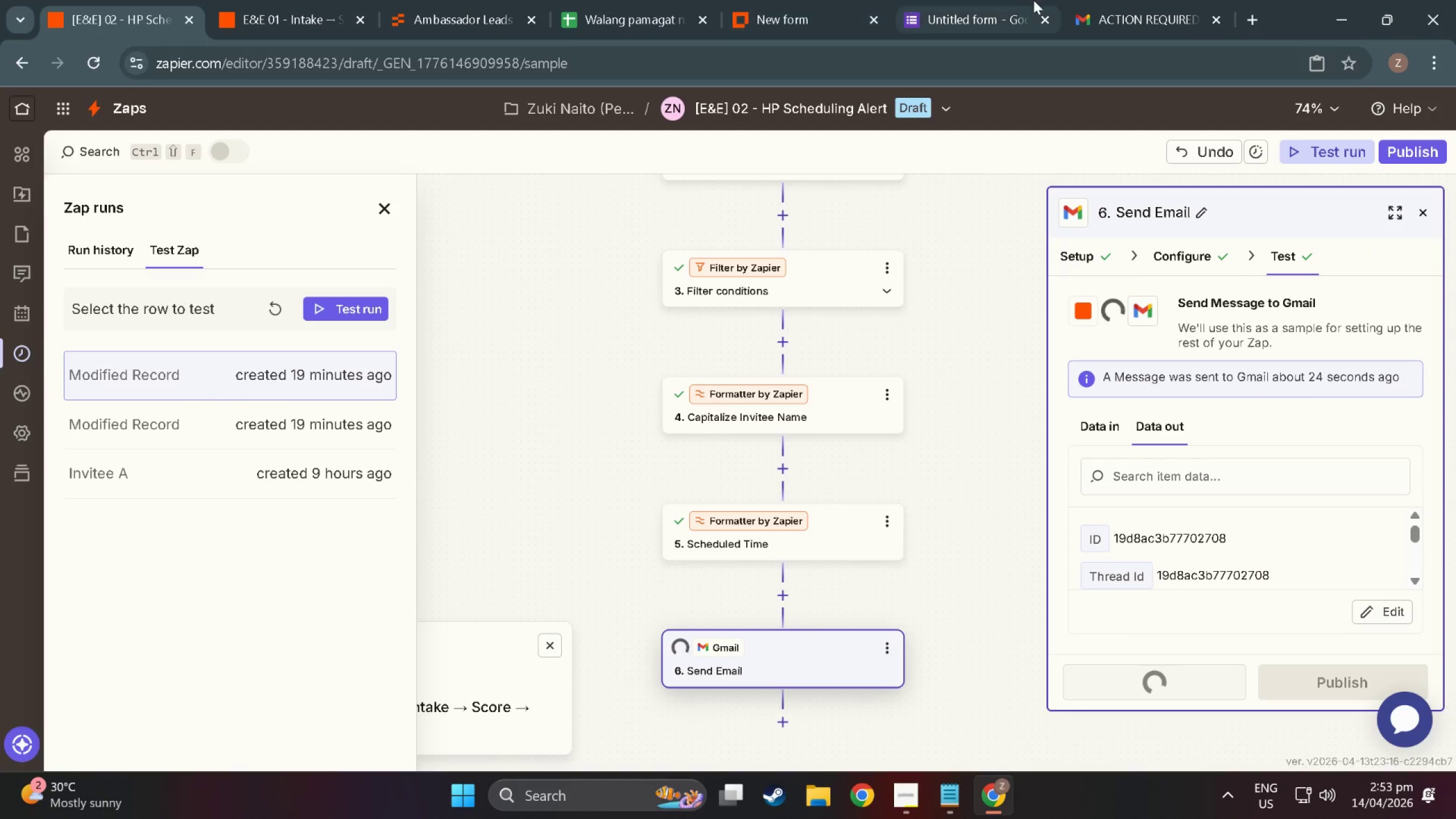 
left_click([1110, 8])
 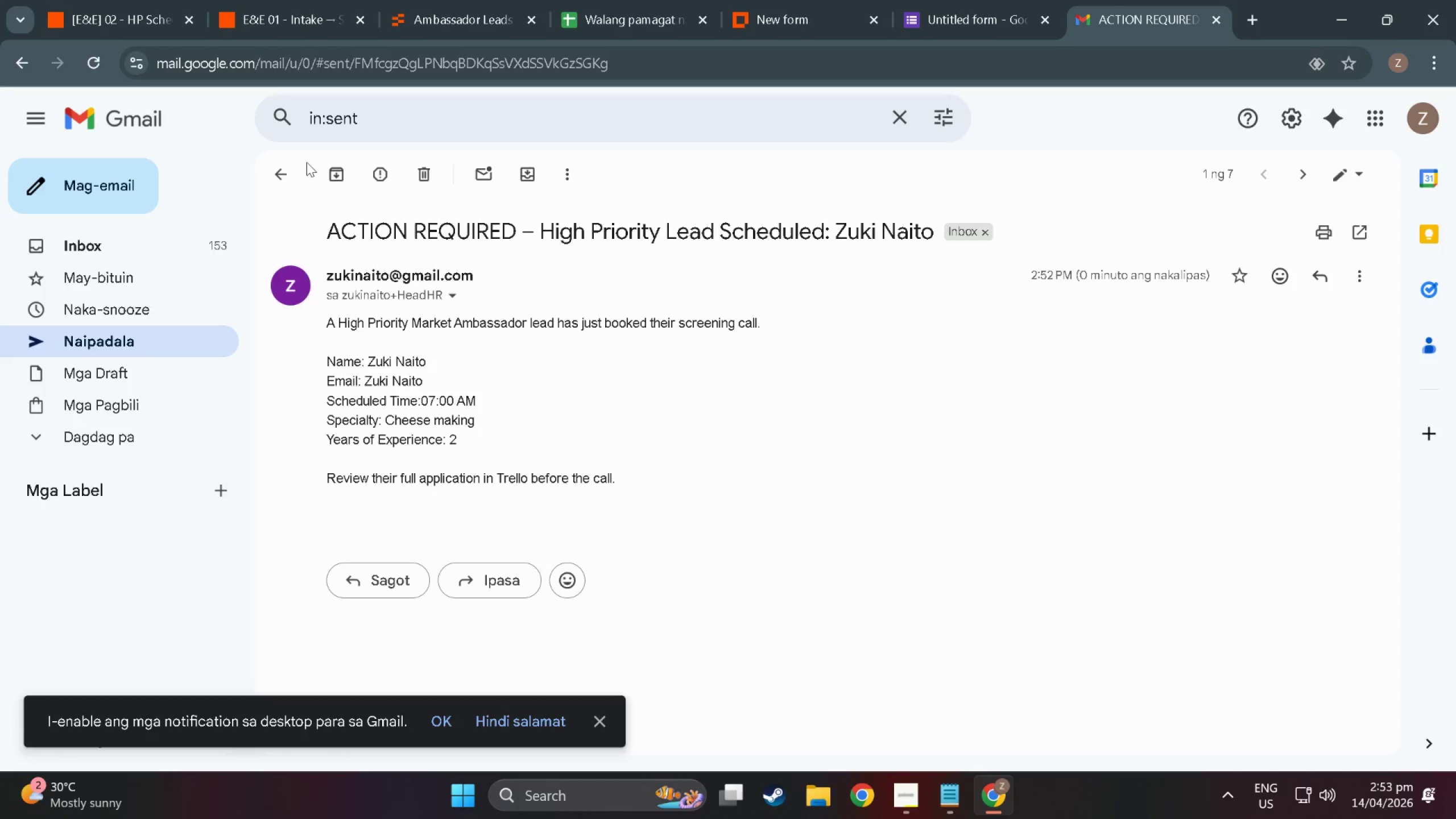 
left_click([289, 167])
 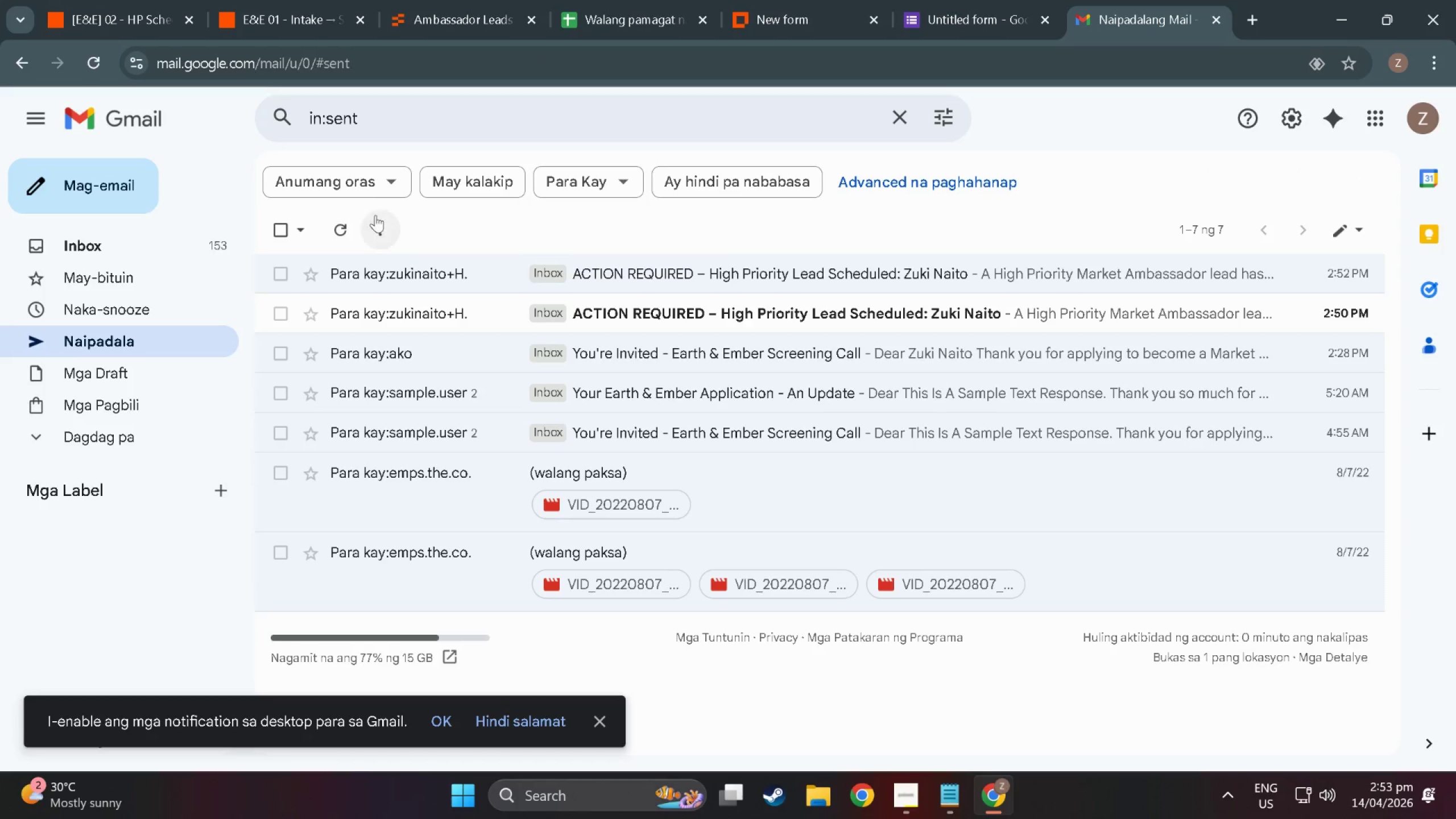 
left_click([336, 224])
 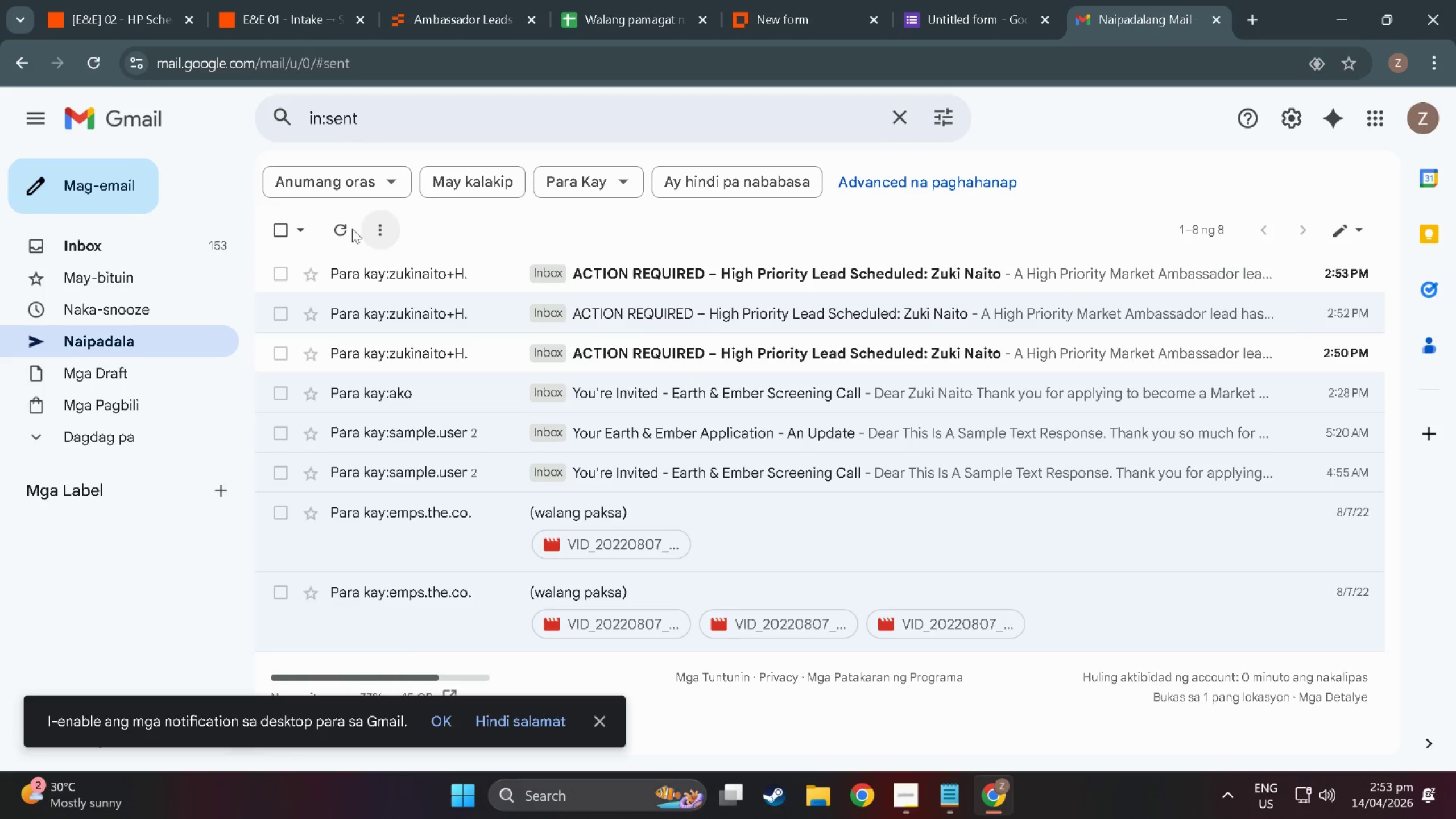 
left_click([348, 227])
 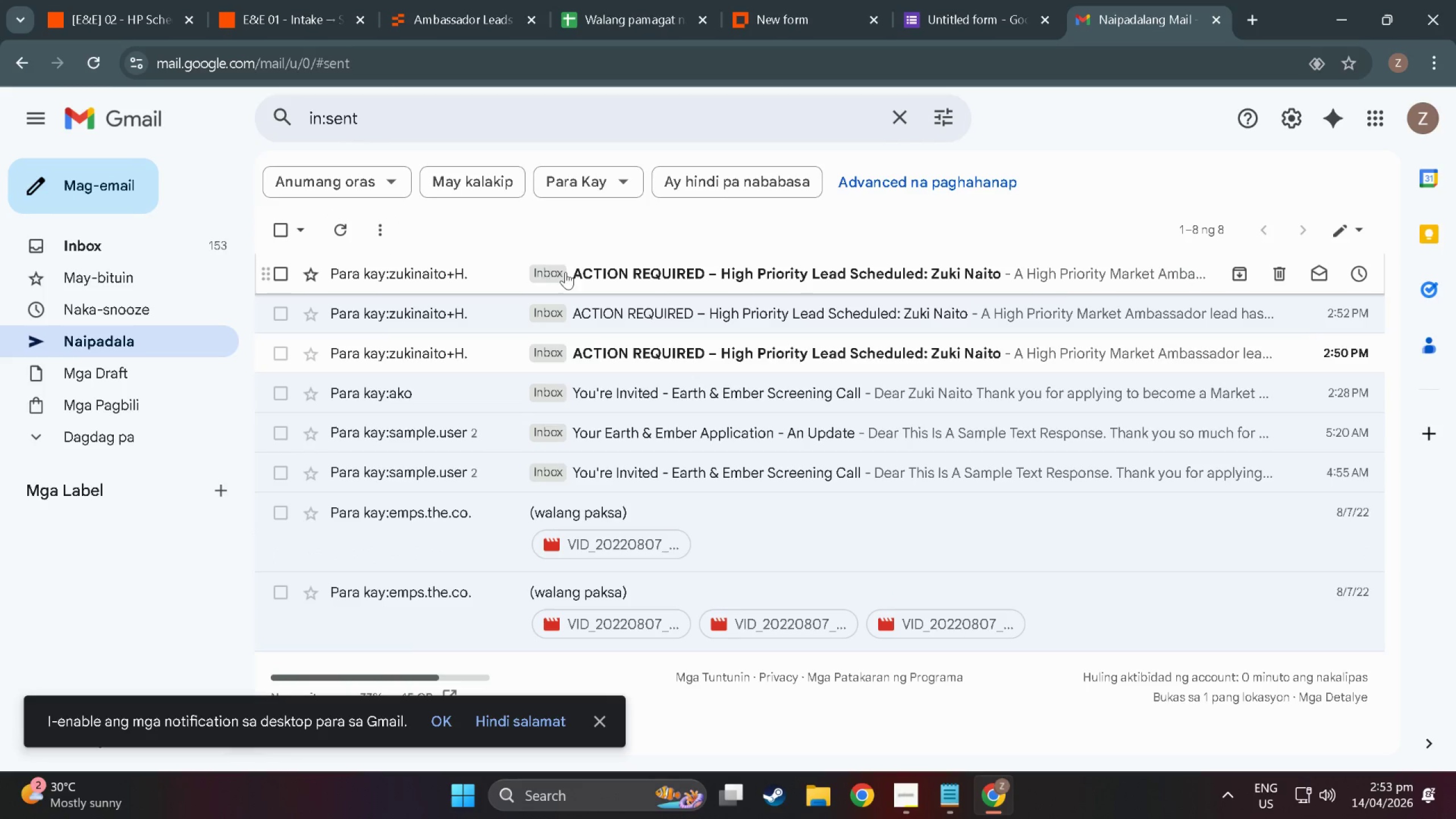 
left_click([566, 272])
 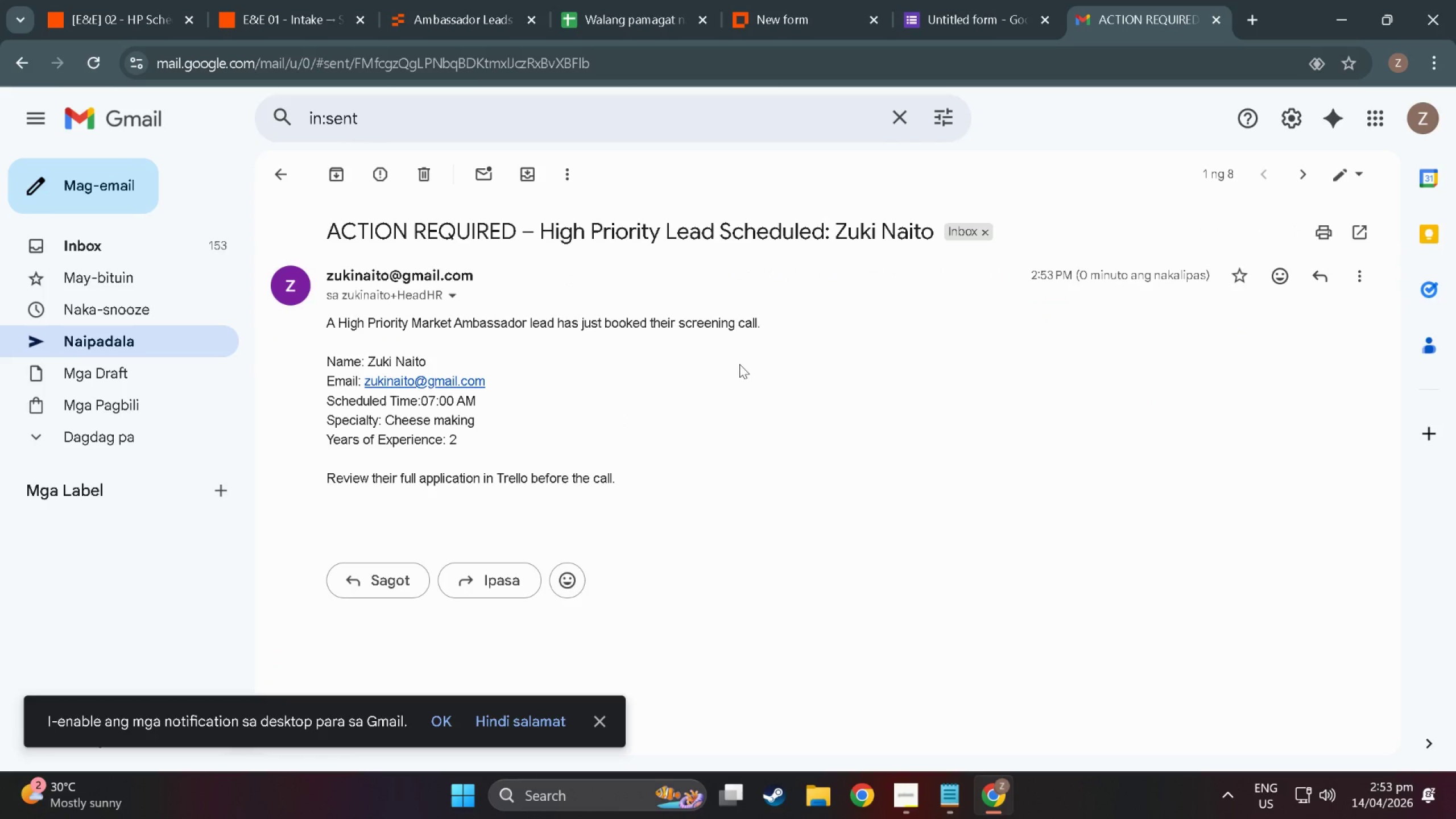 
wait(9.26)
 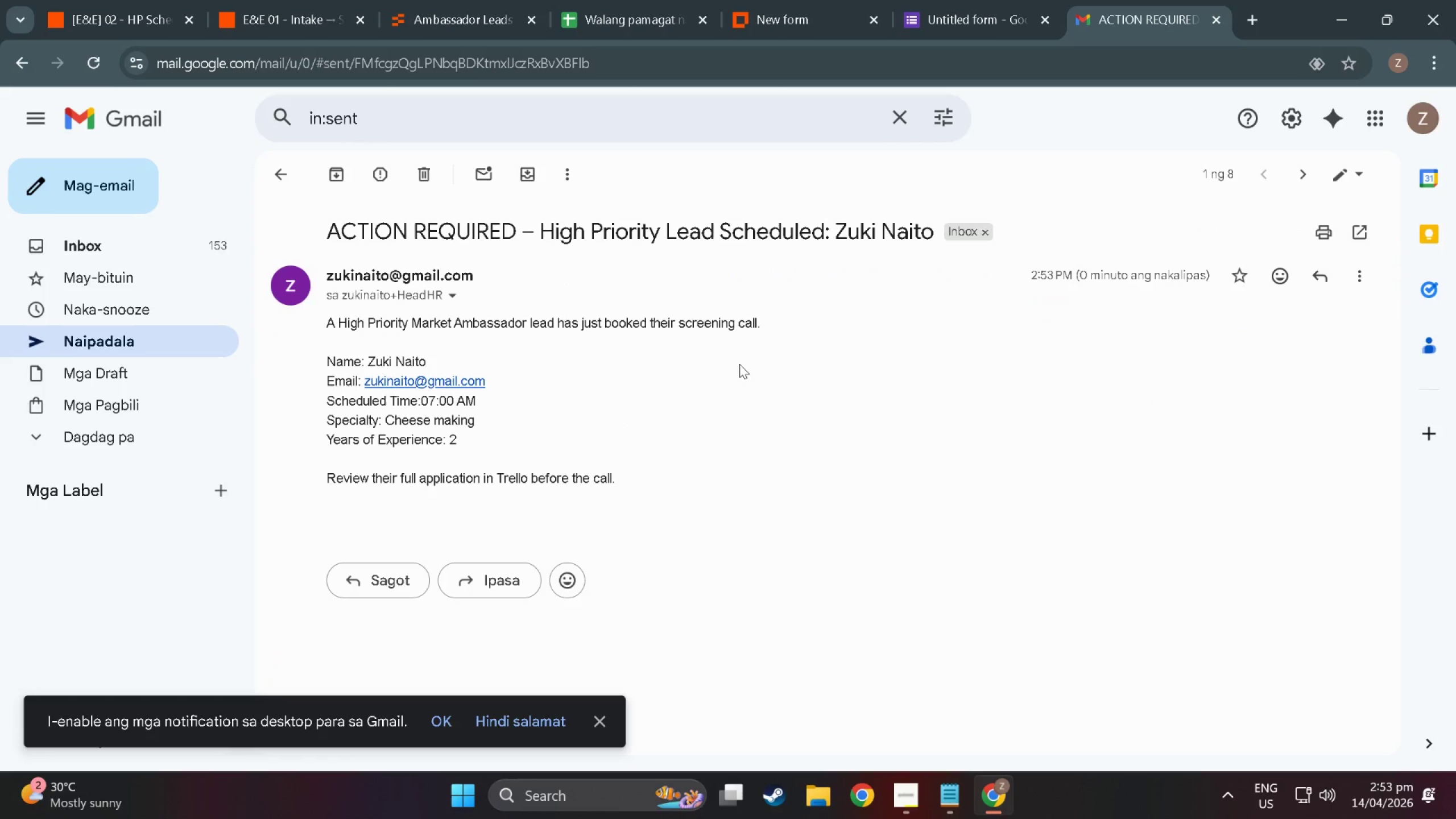 
mouse_move([921, 7])
 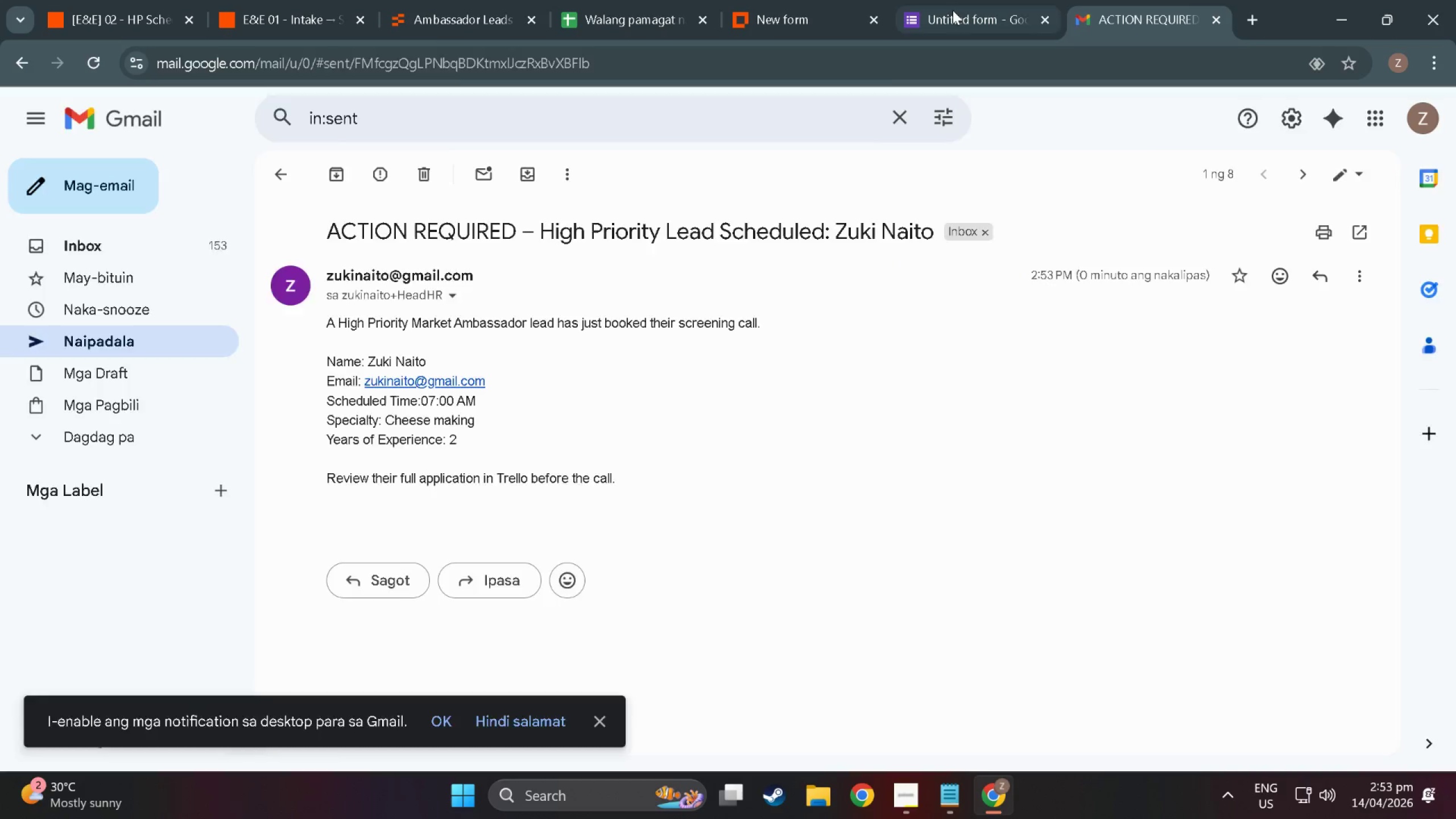 
left_click([953, 10])
 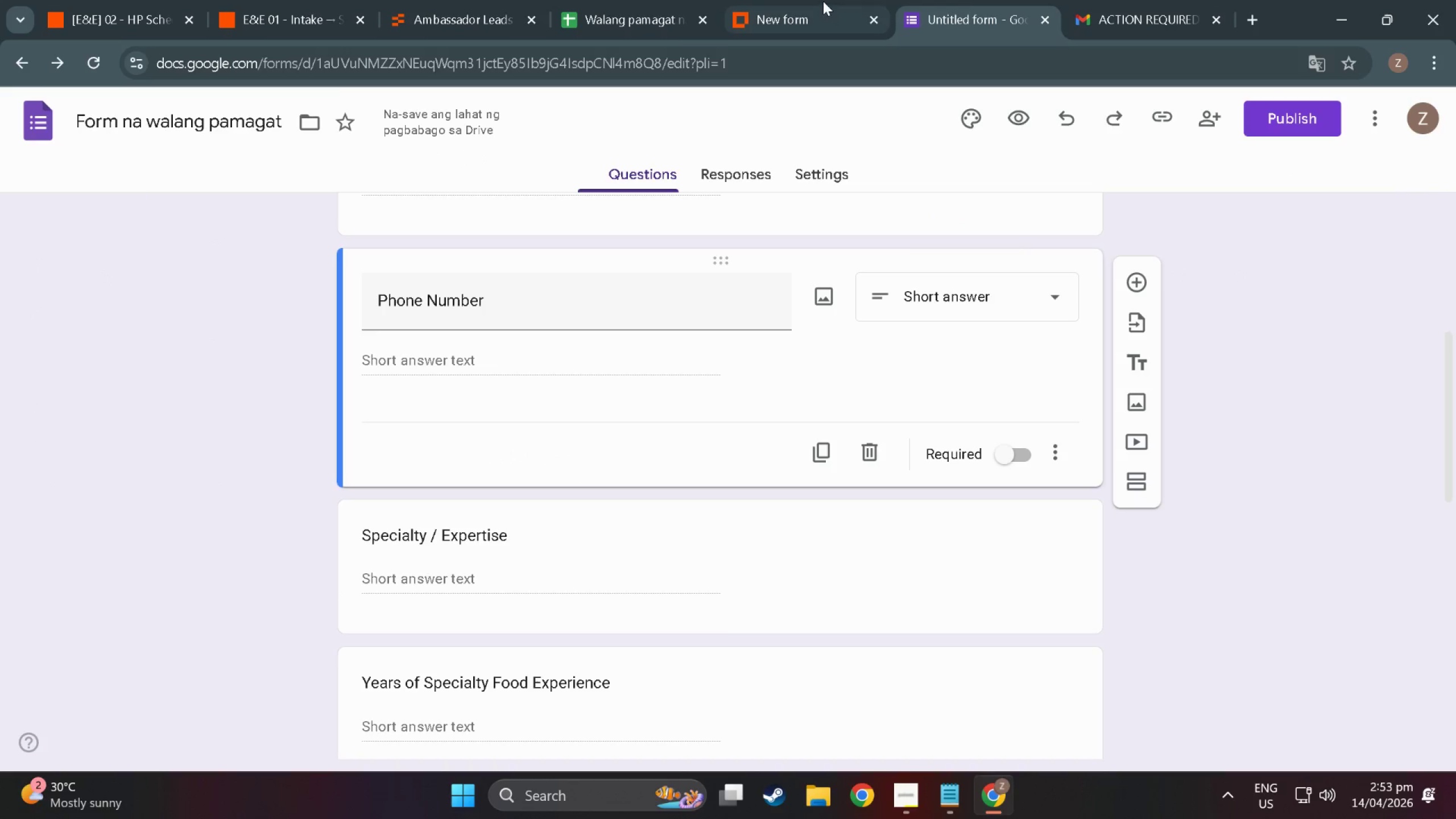 
left_click([823, 1])
 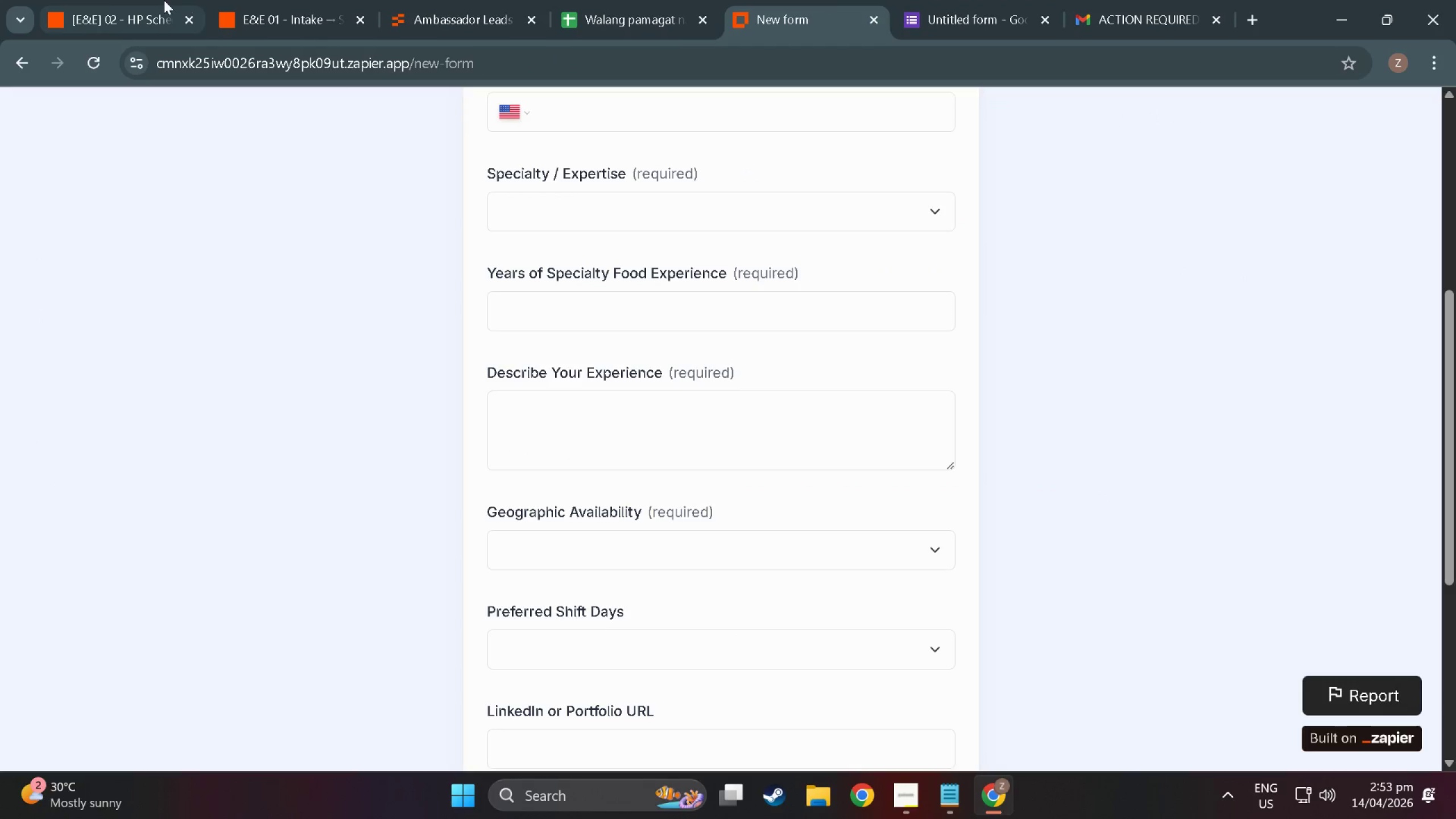 
left_click([163, 0])
 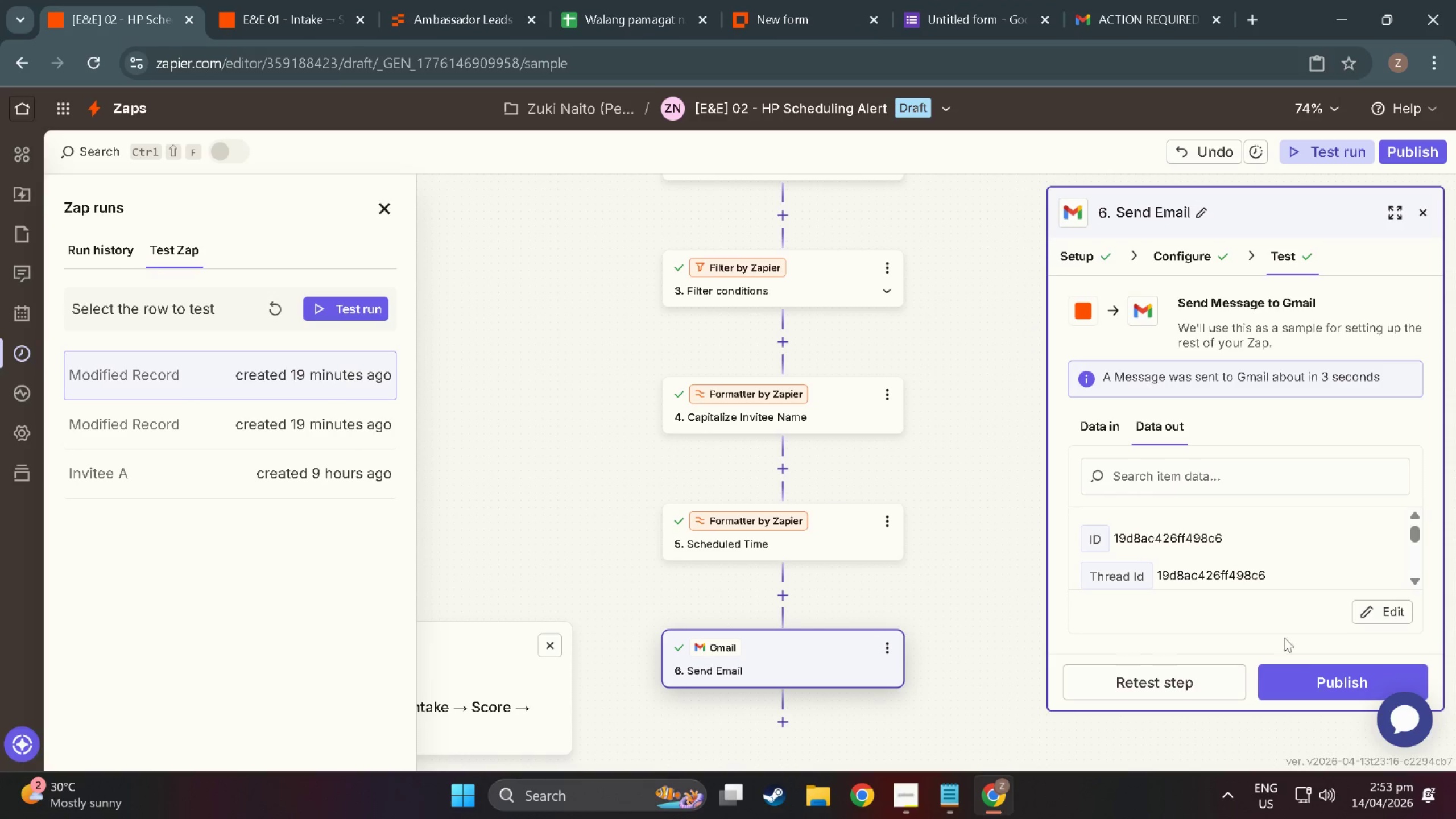 
scroll: coordinate [1203, 545], scroll_direction: up, amount: 2.0
 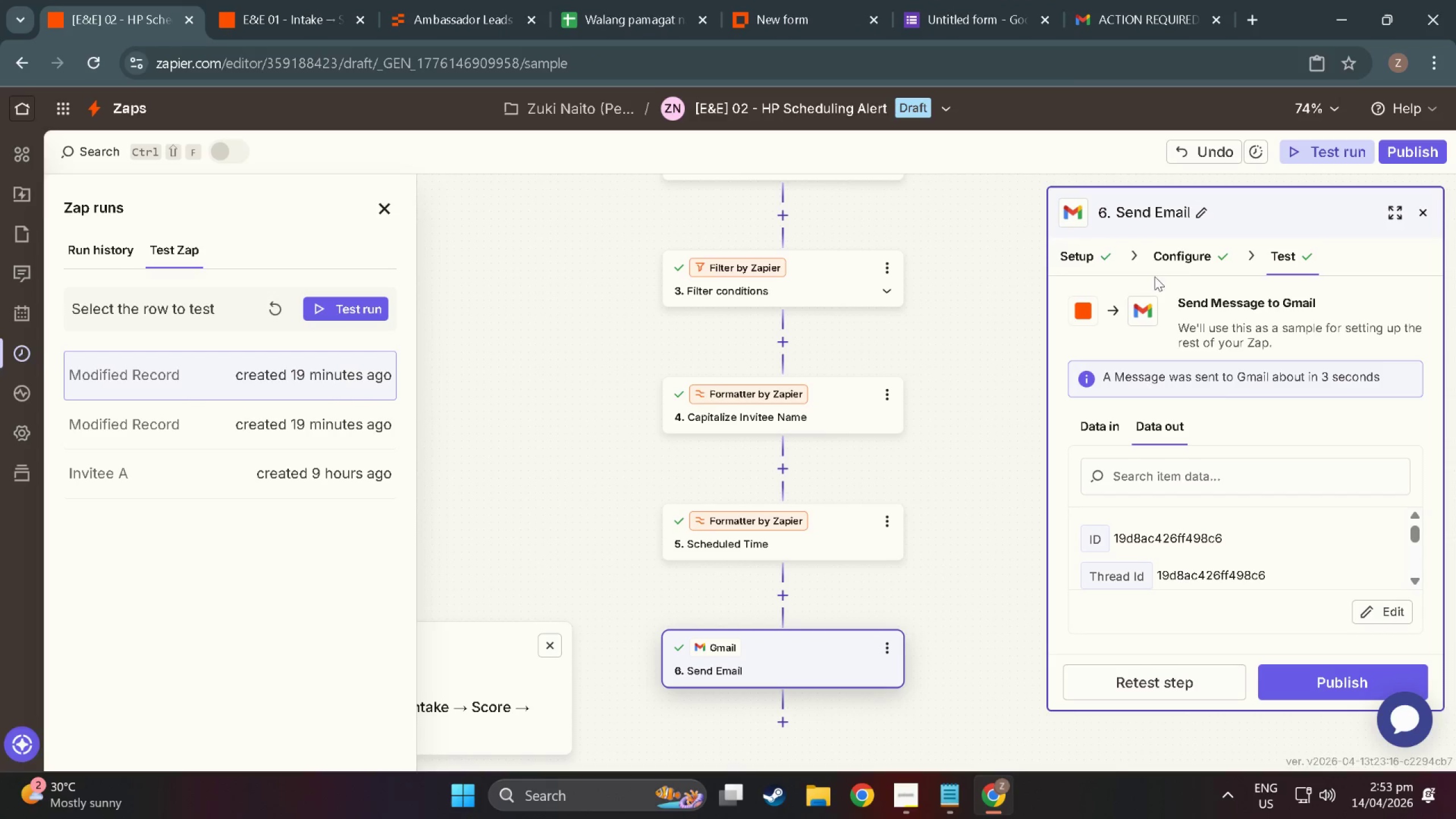 
left_click([1192, 246])